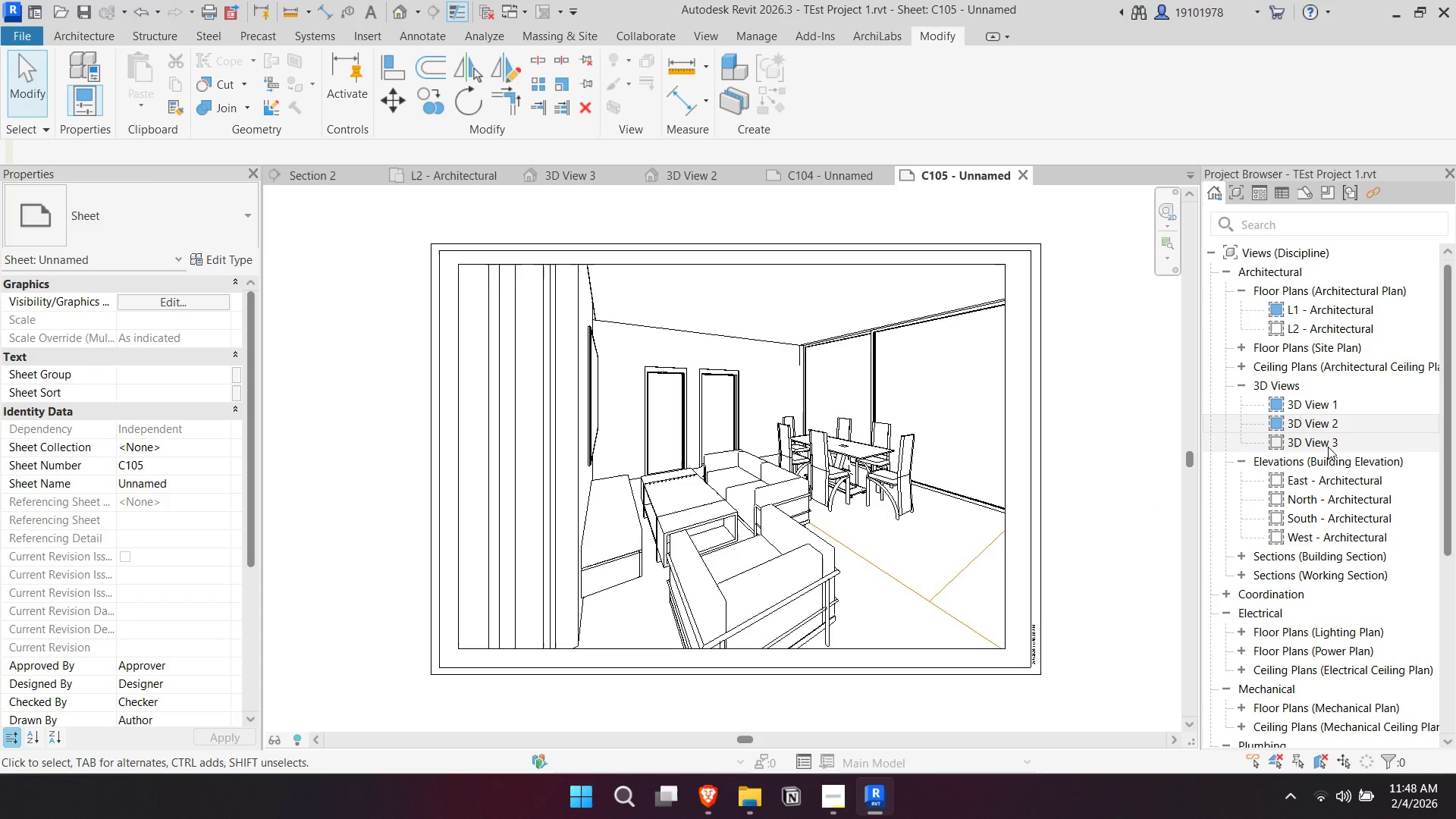 
double_click([1328, 447])
 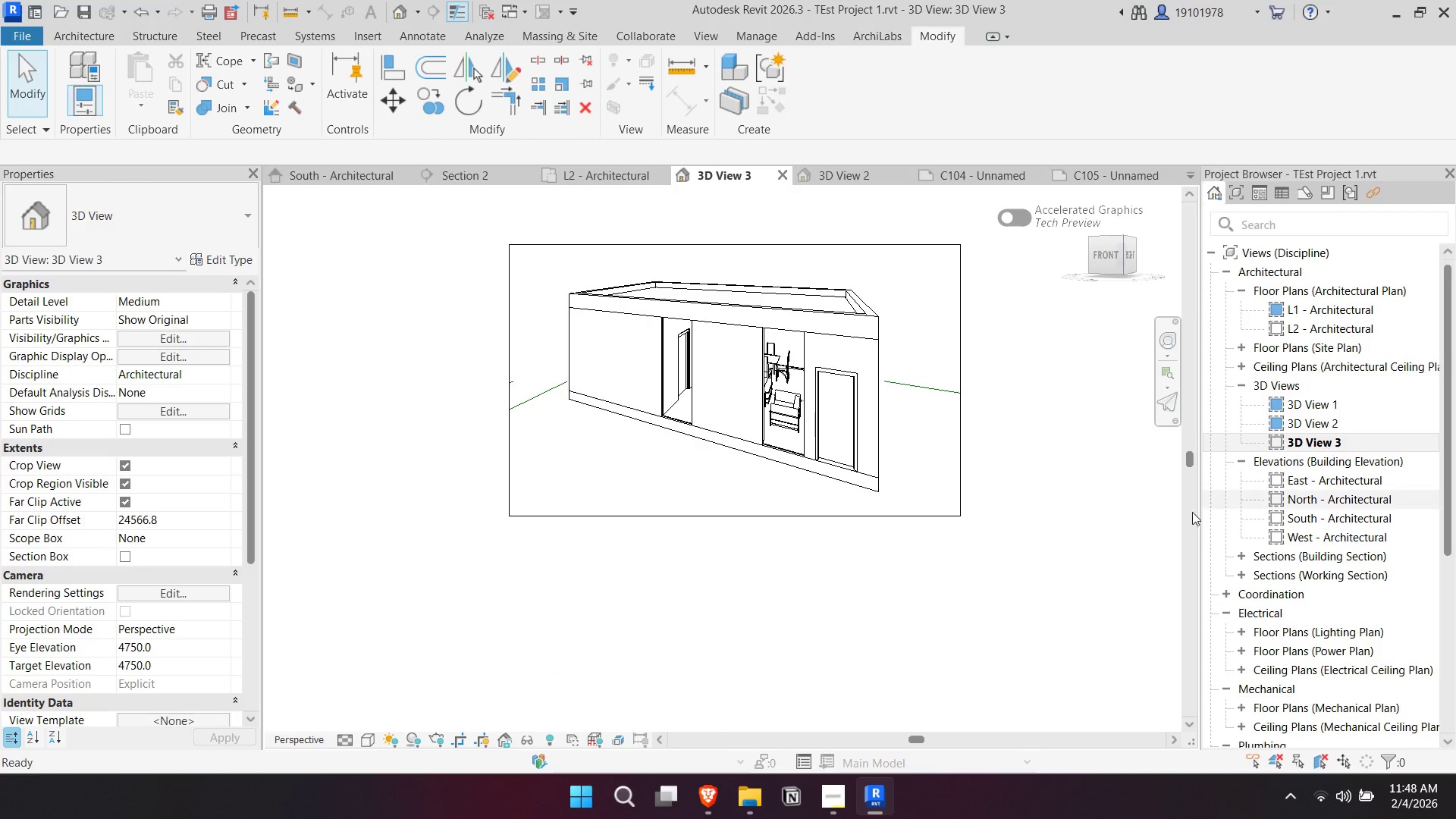 
scroll: coordinate [1276, 610], scroll_direction: down, amount: 8.0
 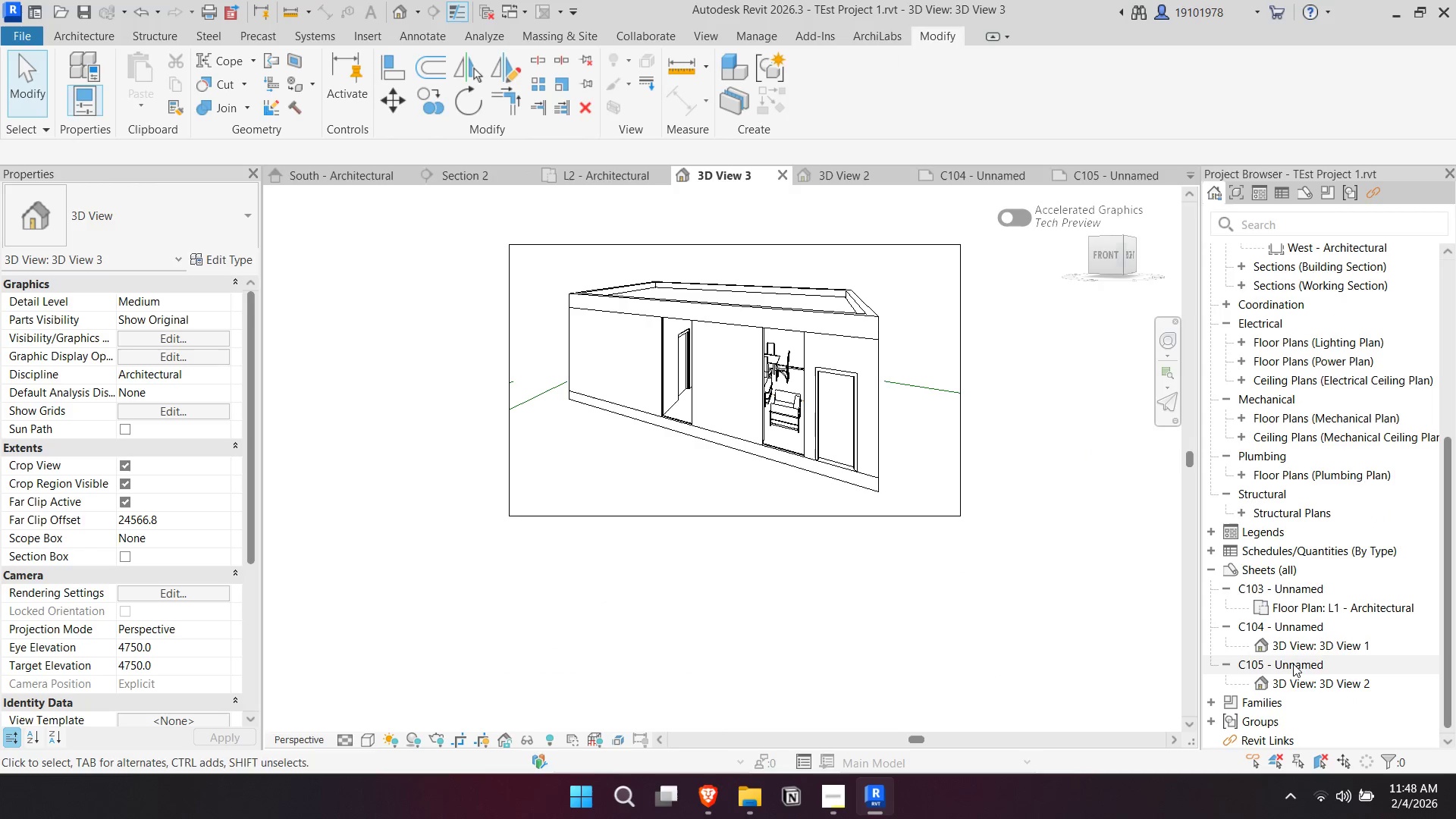 
left_click([1292, 663])
 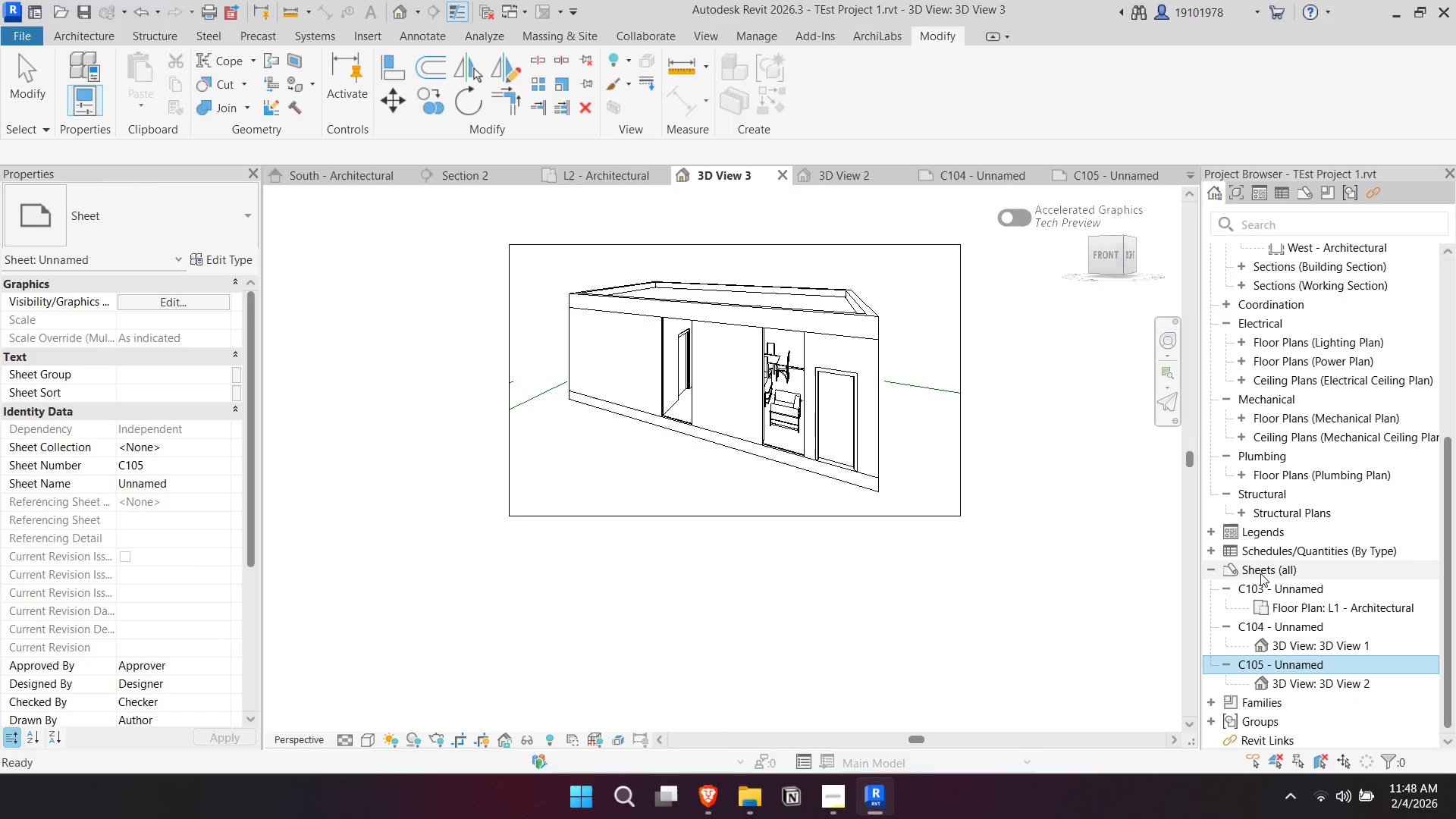 
right_click([1260, 573])
 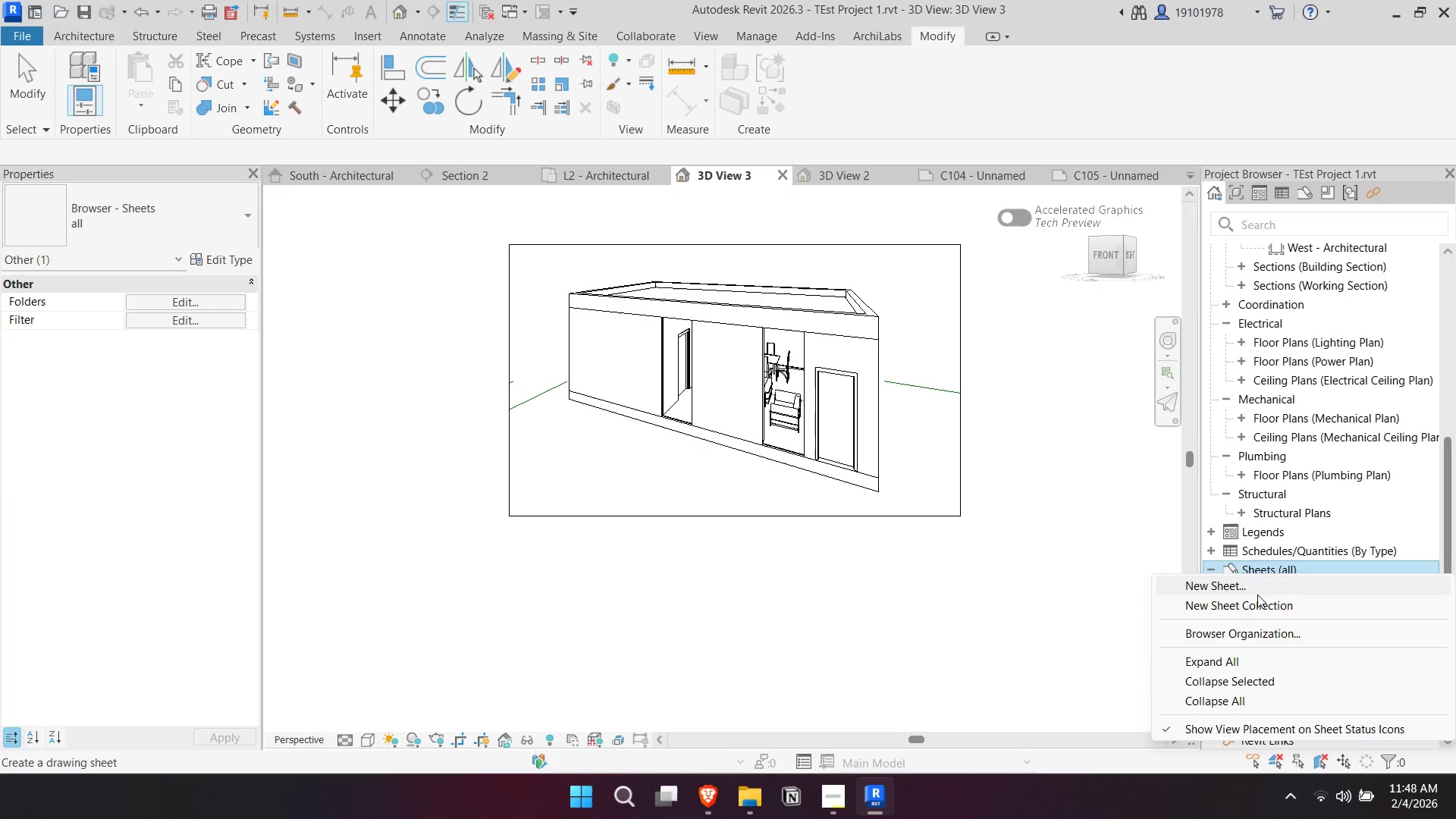 
left_click([1255, 583])
 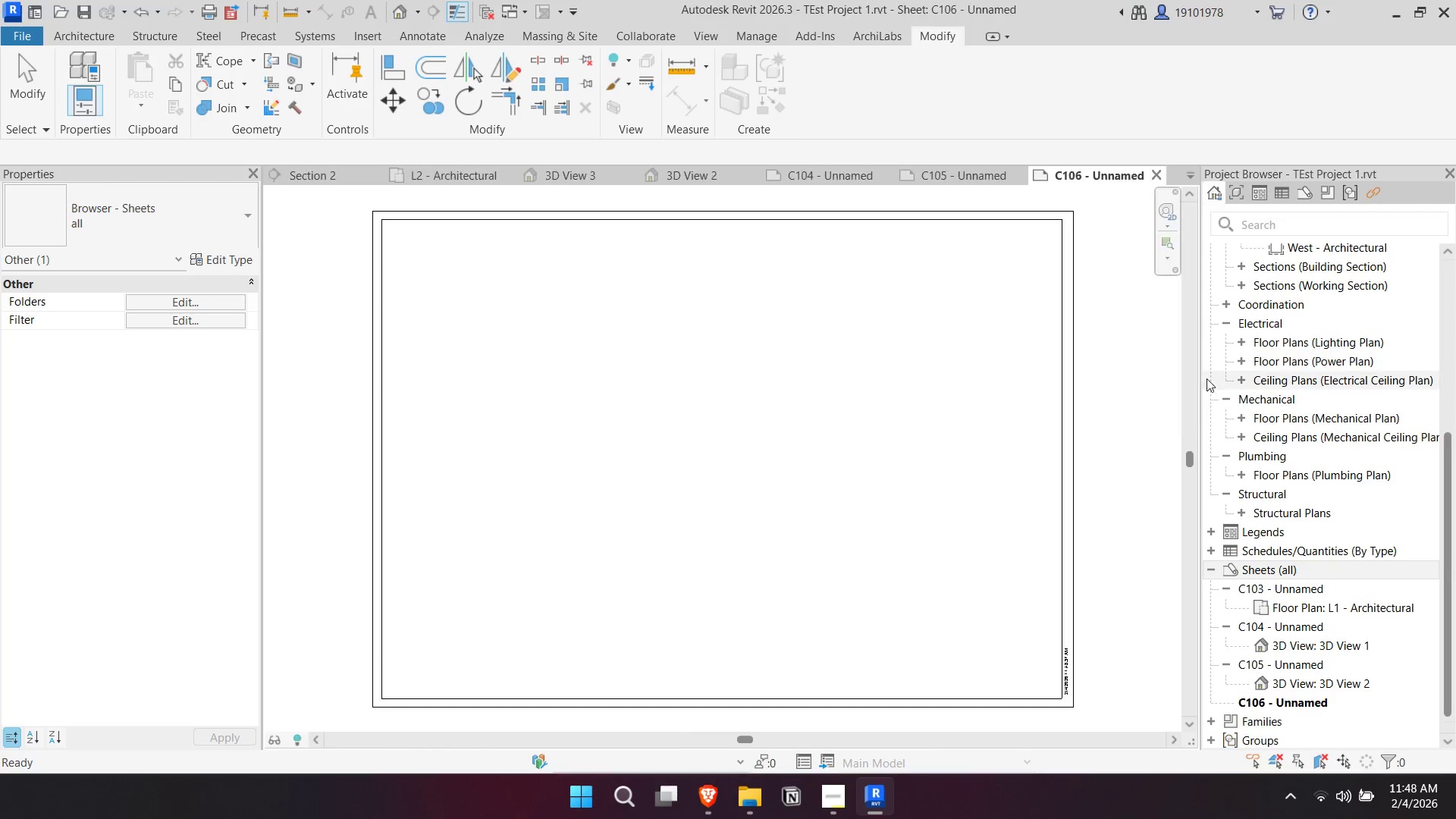 
scroll: coordinate [1270, 397], scroll_direction: up, amount: 6.0
 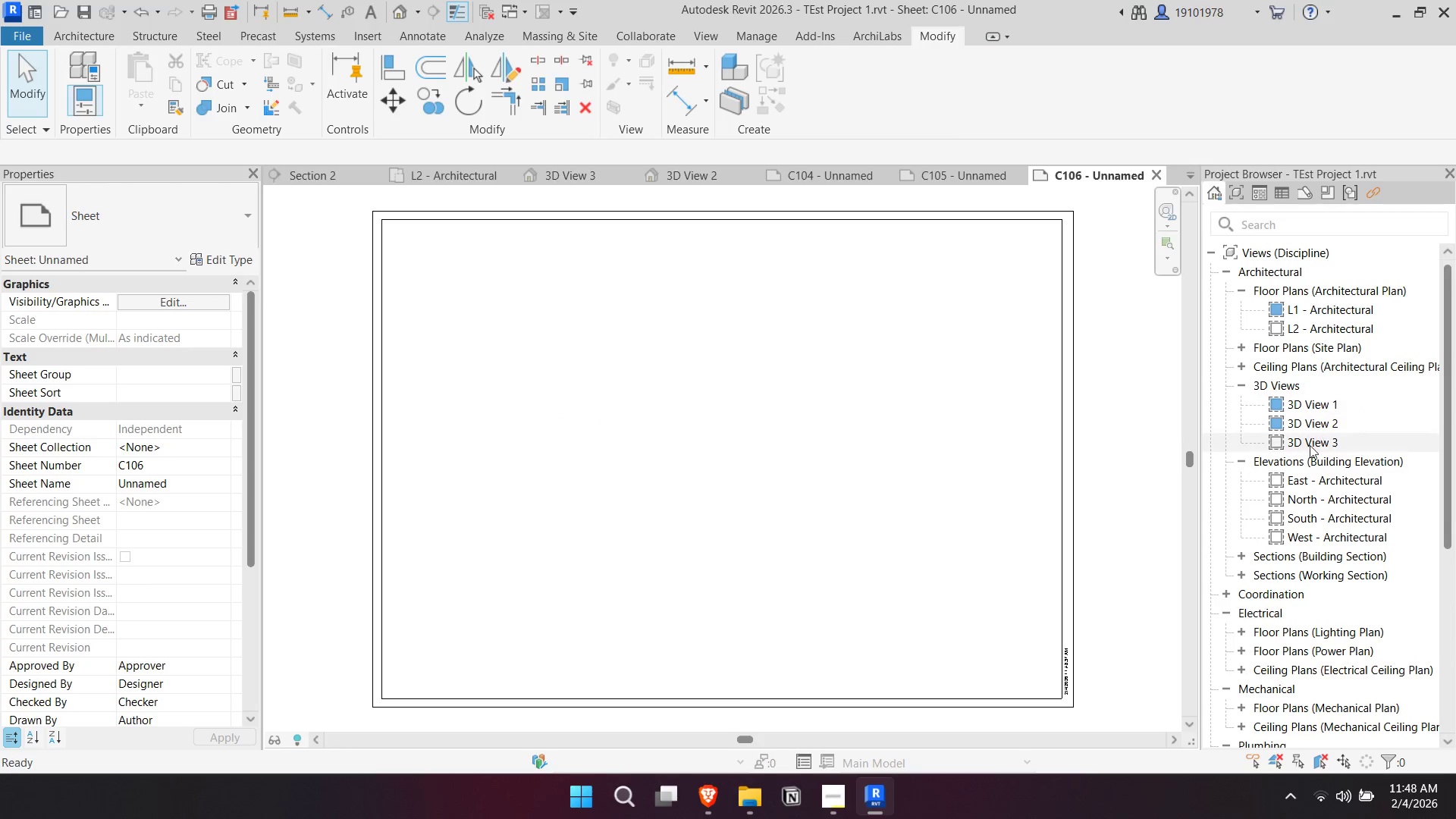 
left_click([1307, 447])
 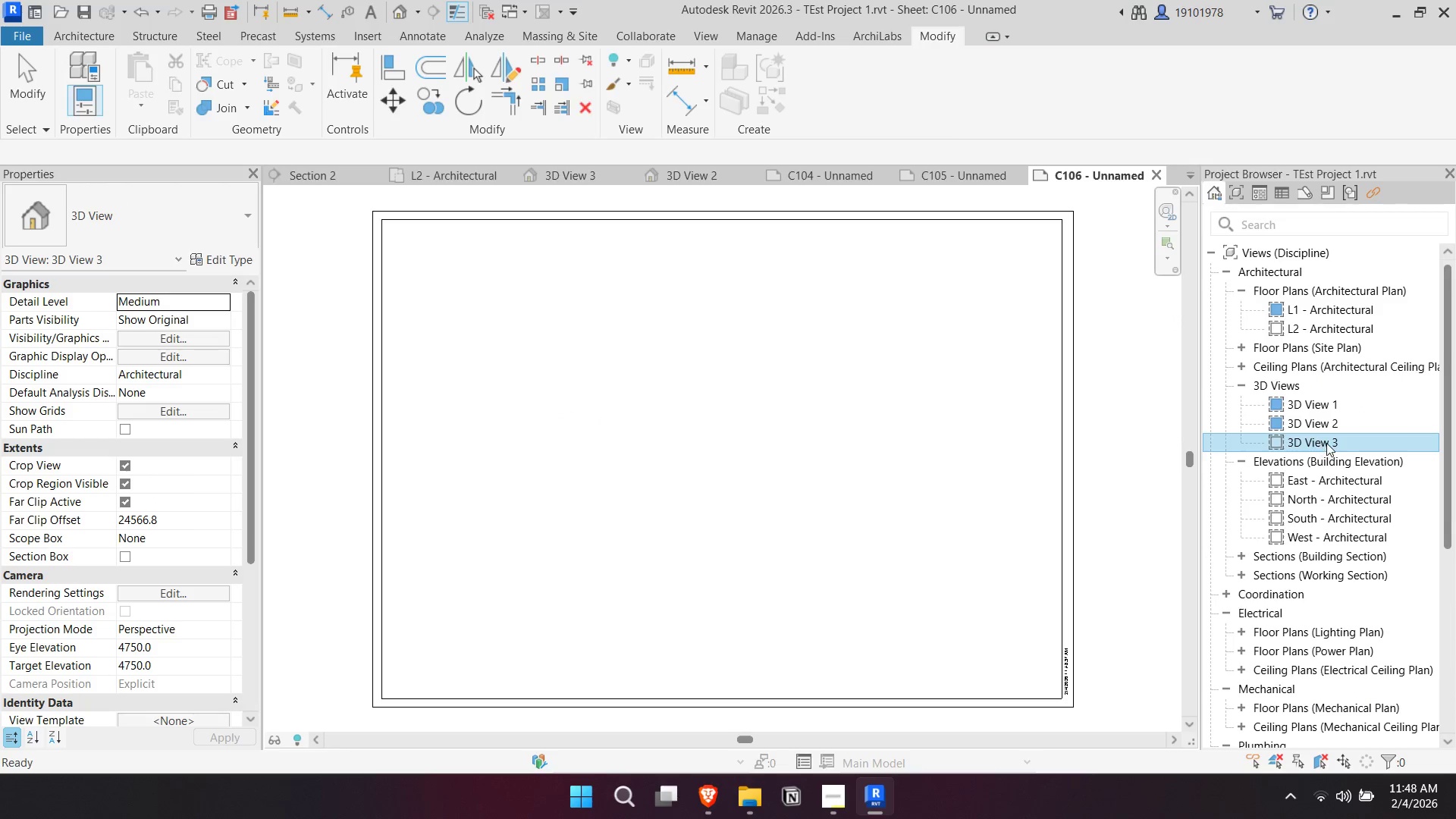 
left_click_drag(start_coordinate=[1326, 443], to_coordinate=[714, 466])
 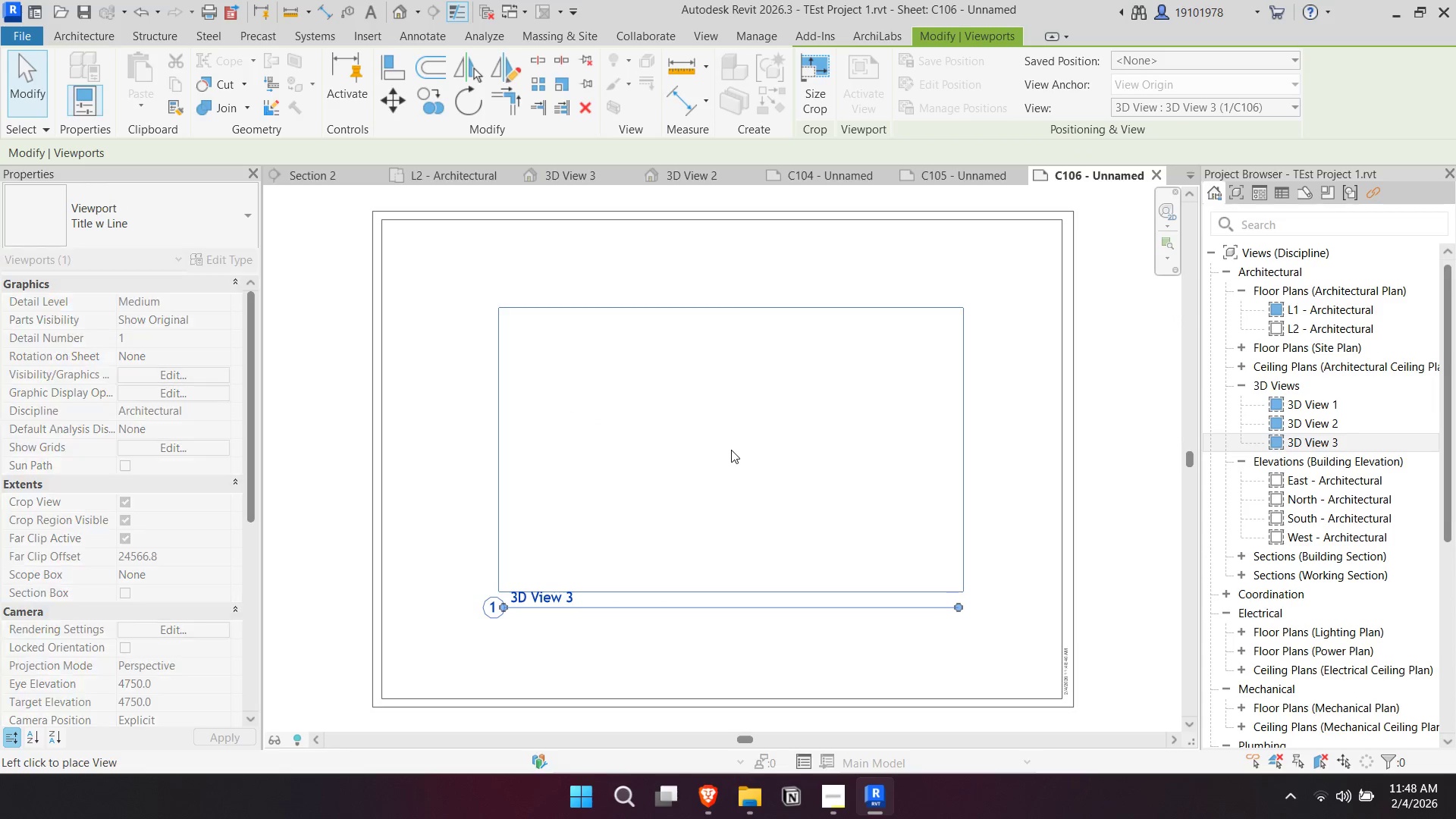 
left_click([723, 441])
 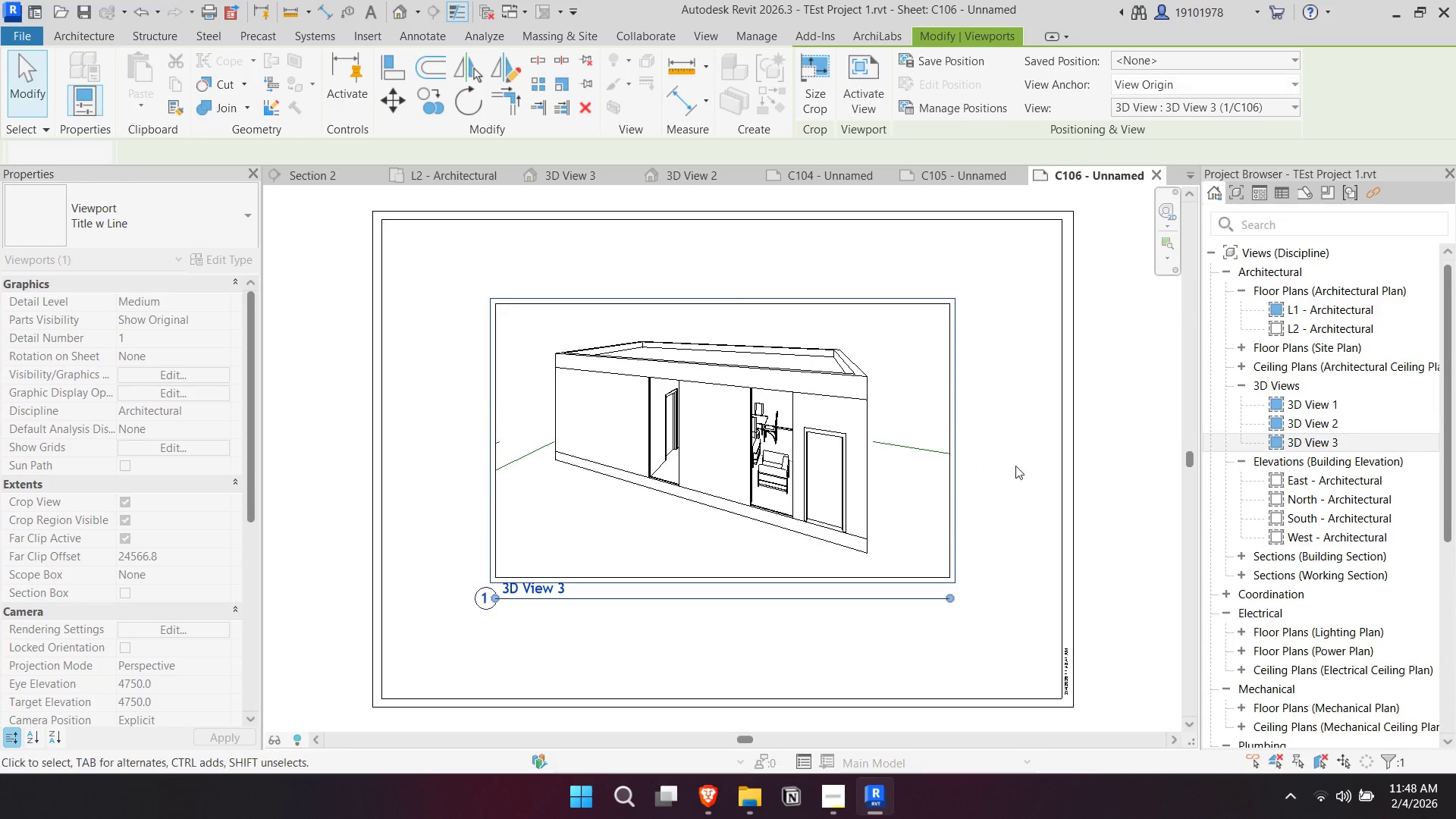 
left_click([1107, 468])
 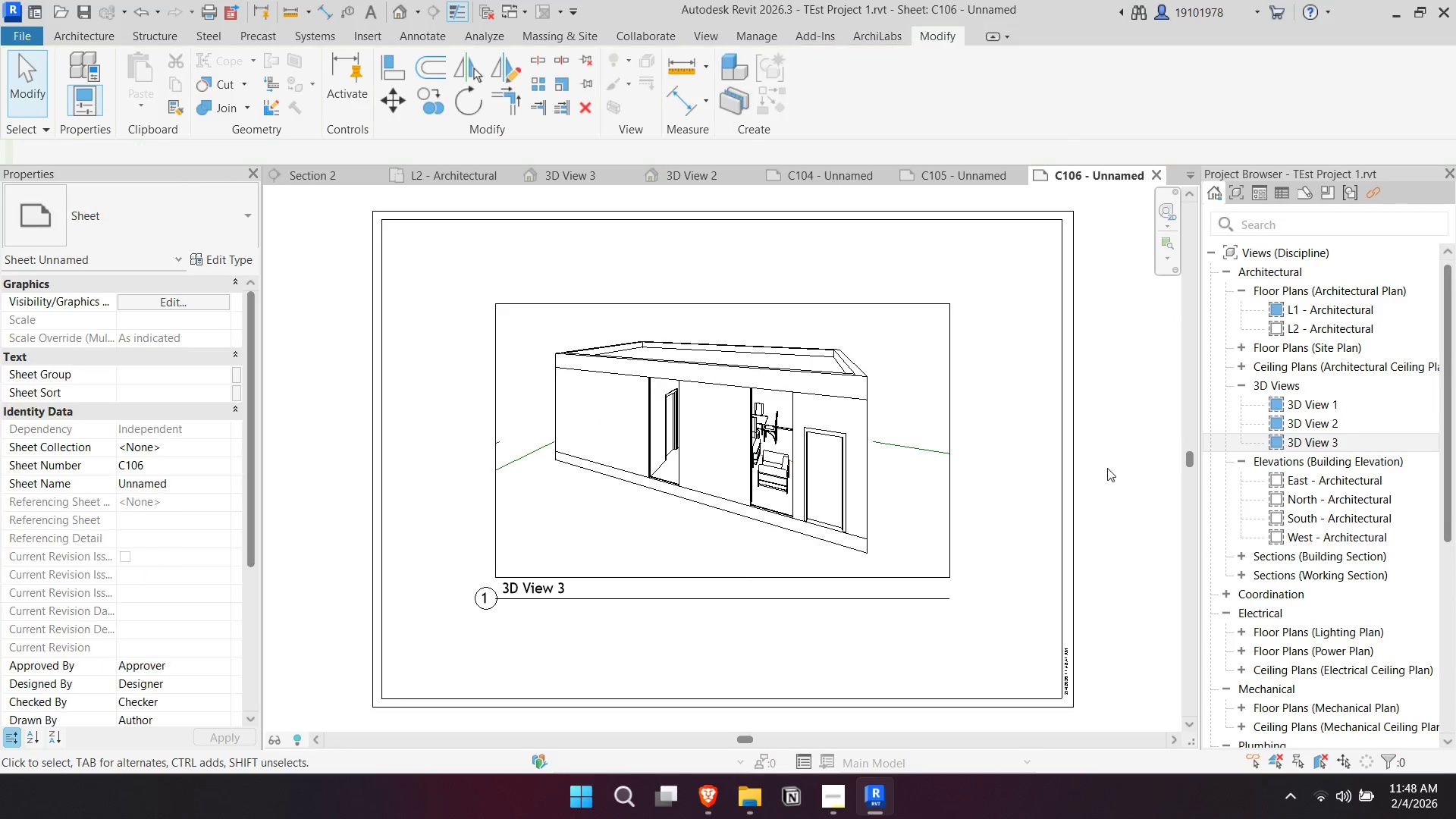 
scroll: coordinate [1109, 466], scroll_direction: down, amount: 4.0
 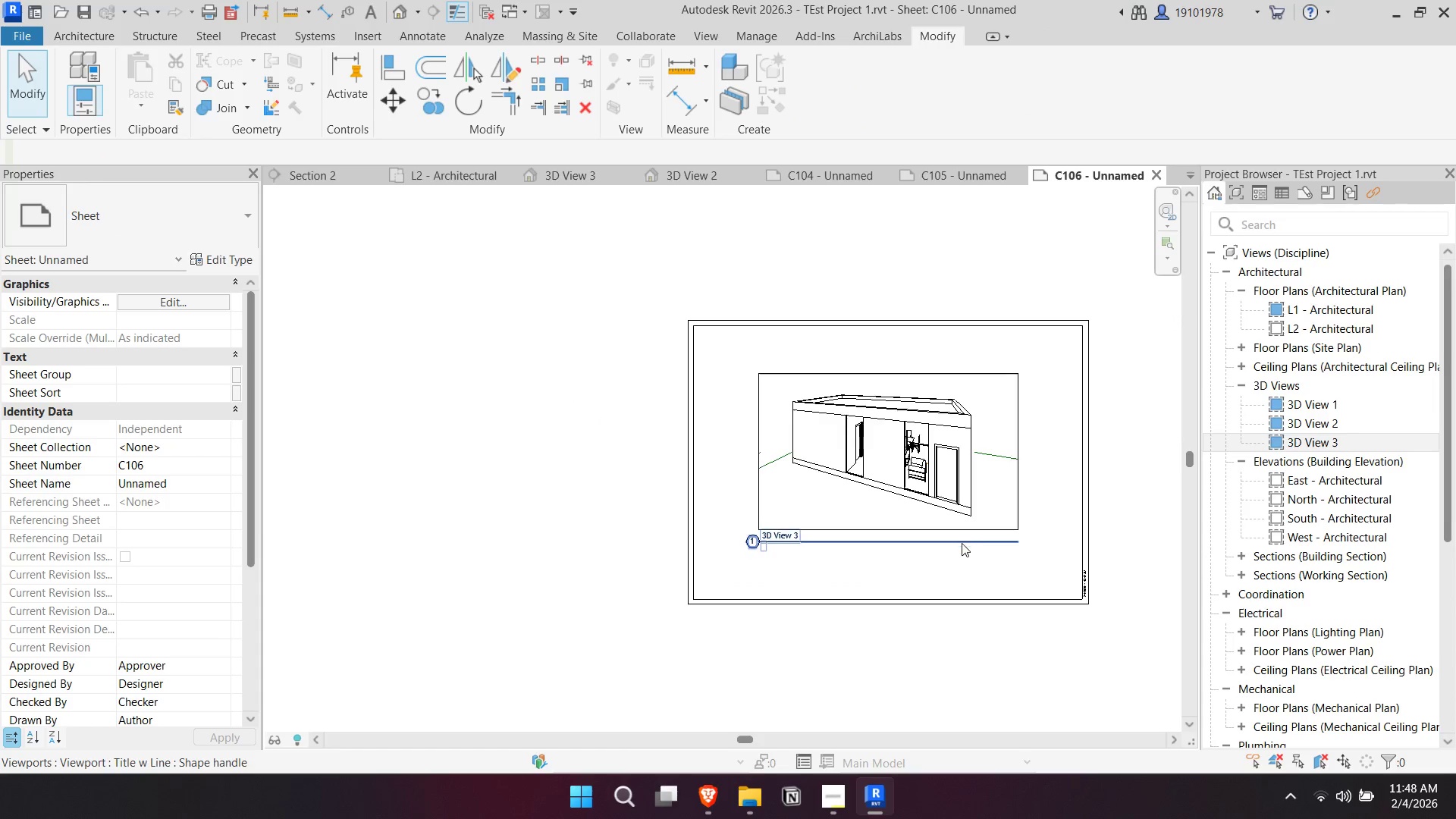 
left_click_drag(start_coordinate=[961, 547], to_coordinate=[510, 291])
 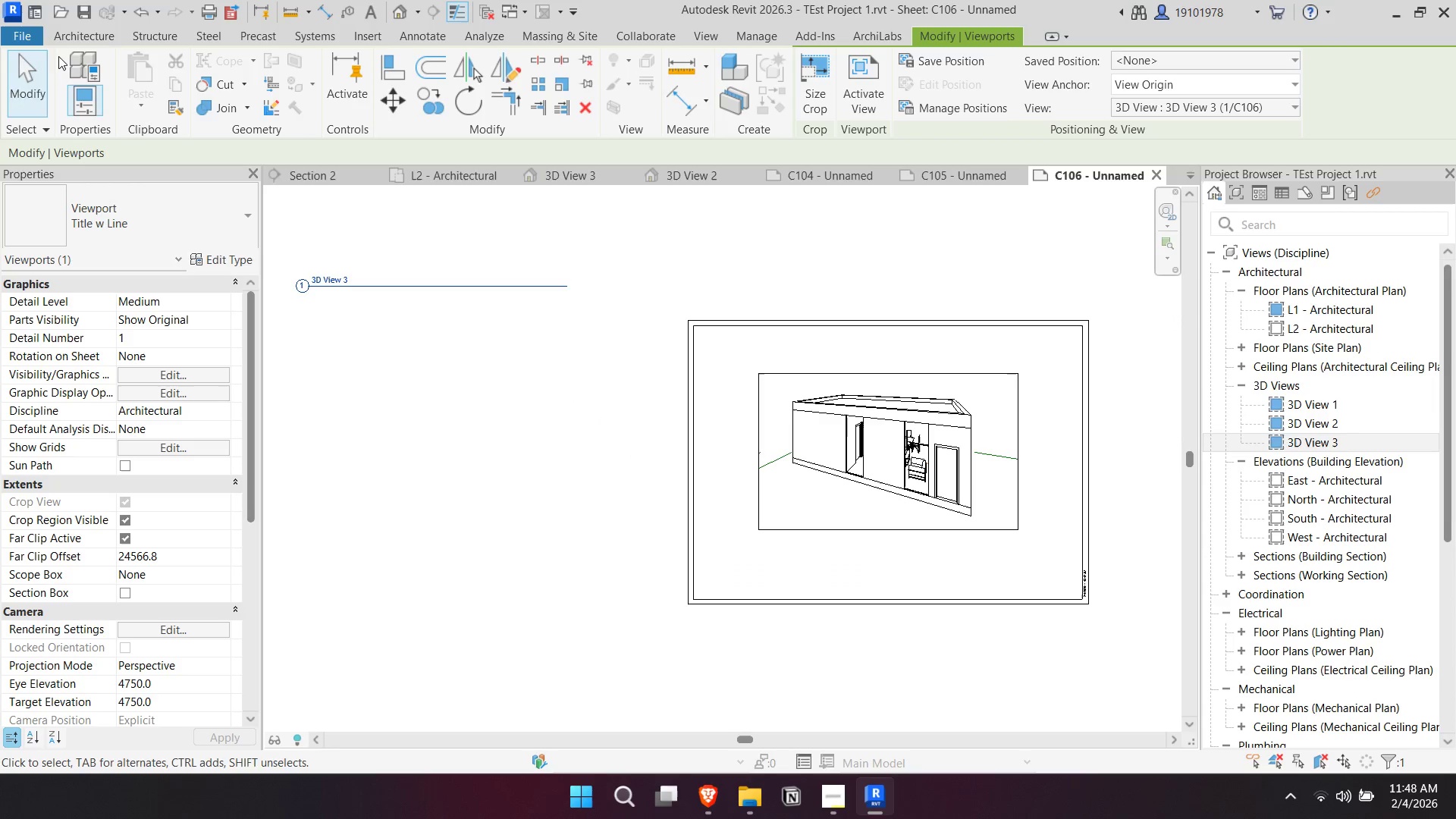 
left_click([22, 40])
 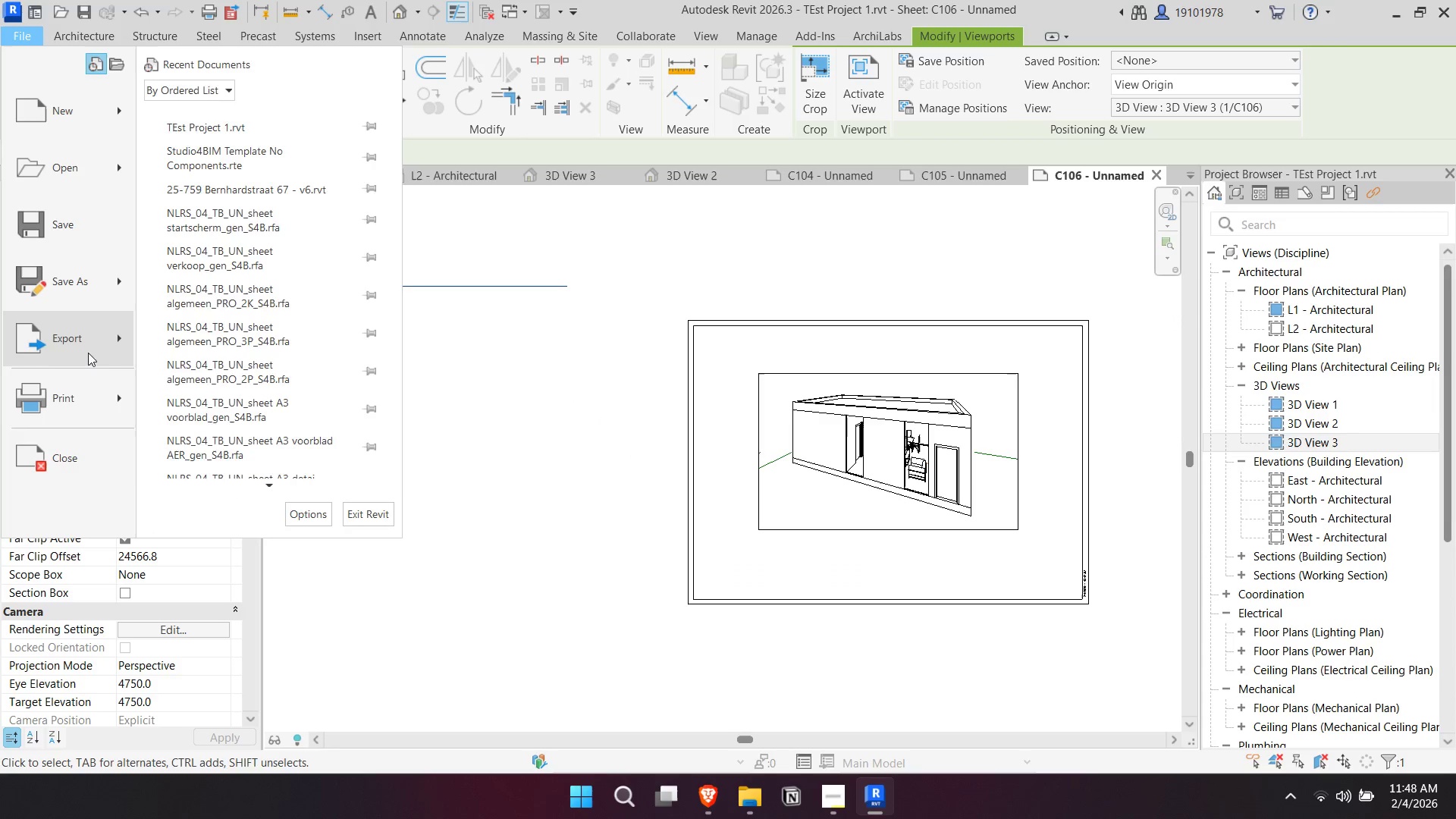 
scroll: coordinate [238, 391], scroll_direction: down, amount: 2.0
 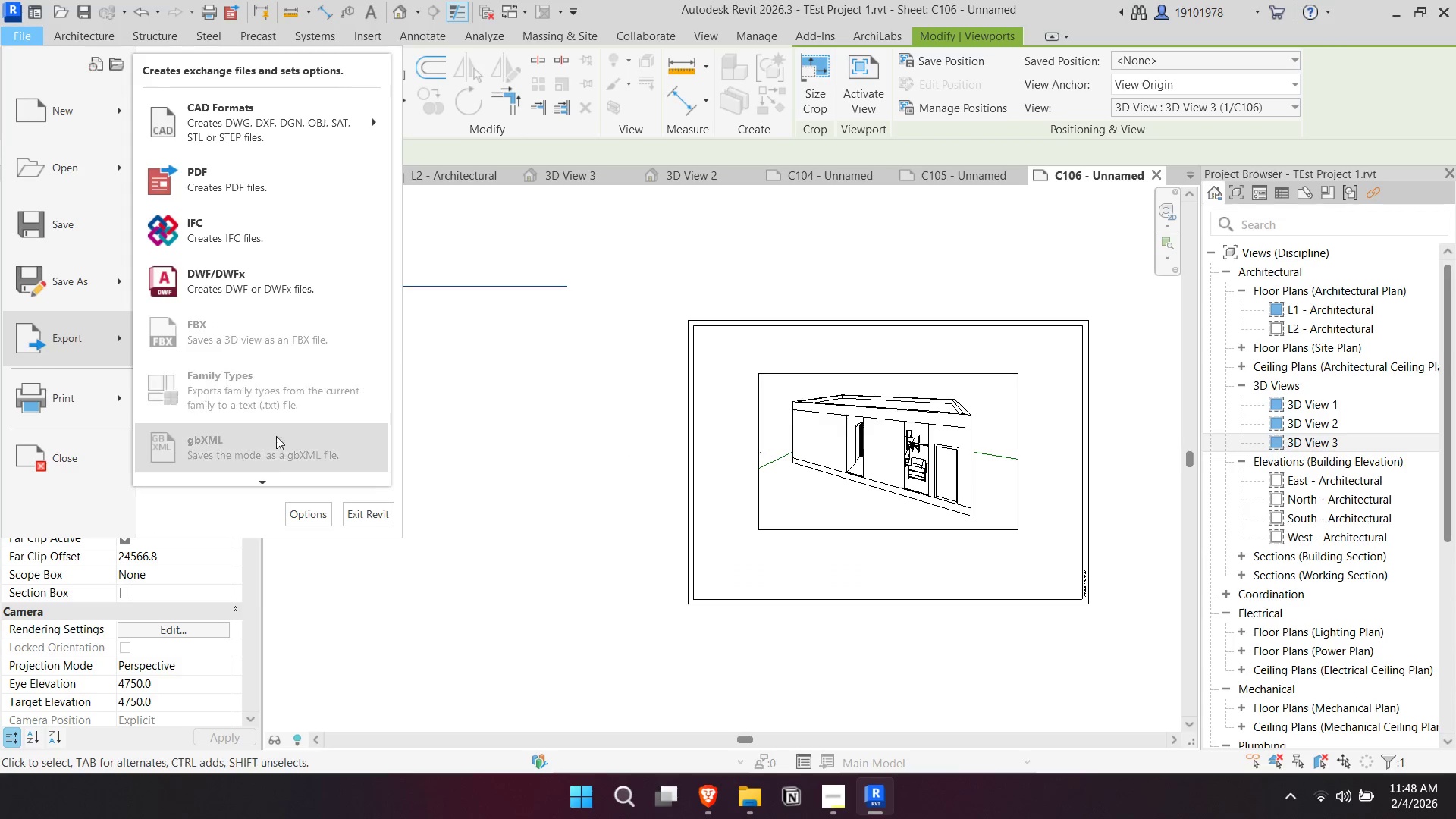 
left_click([258, 481])
 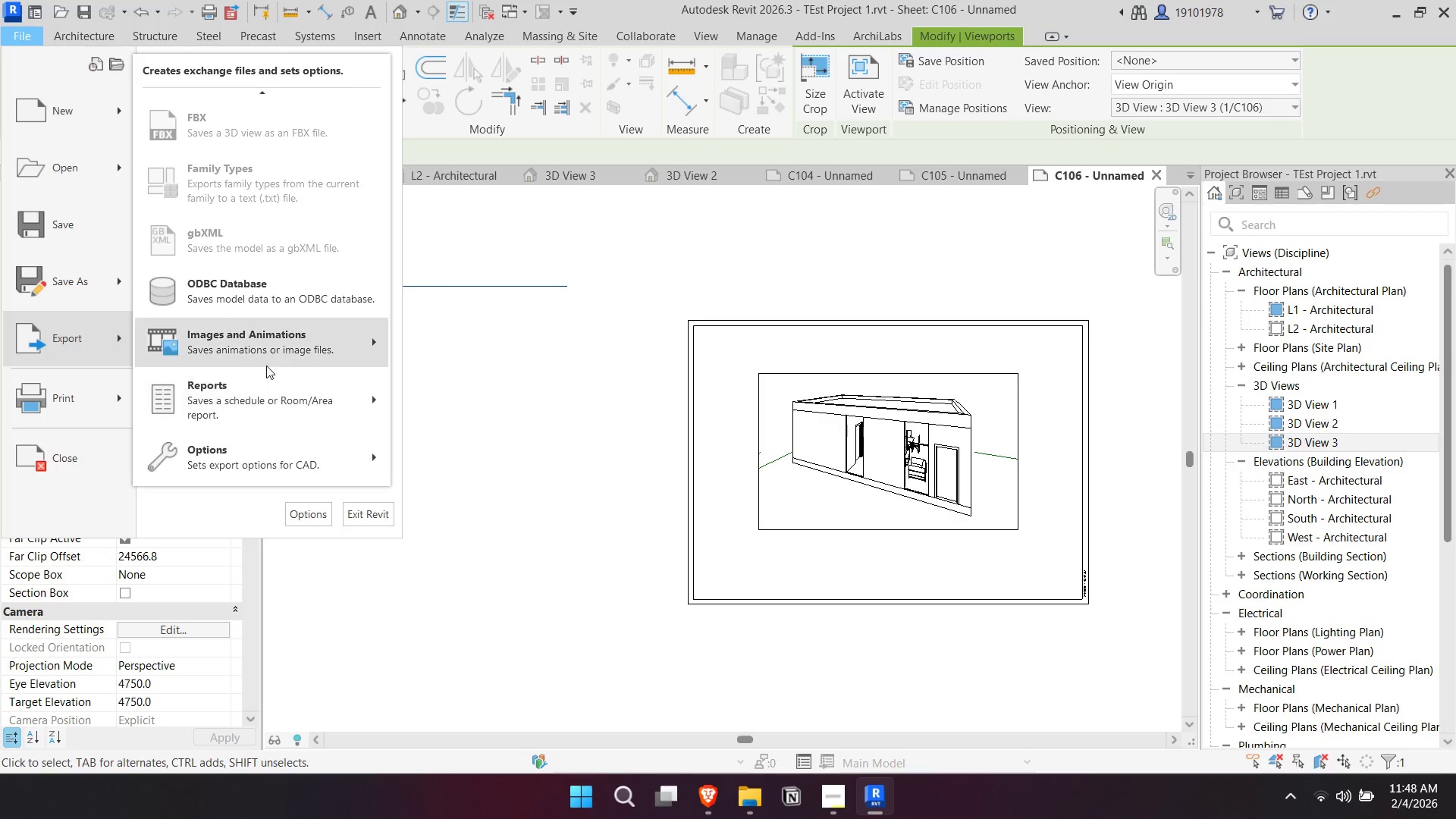 
left_click([278, 344])
 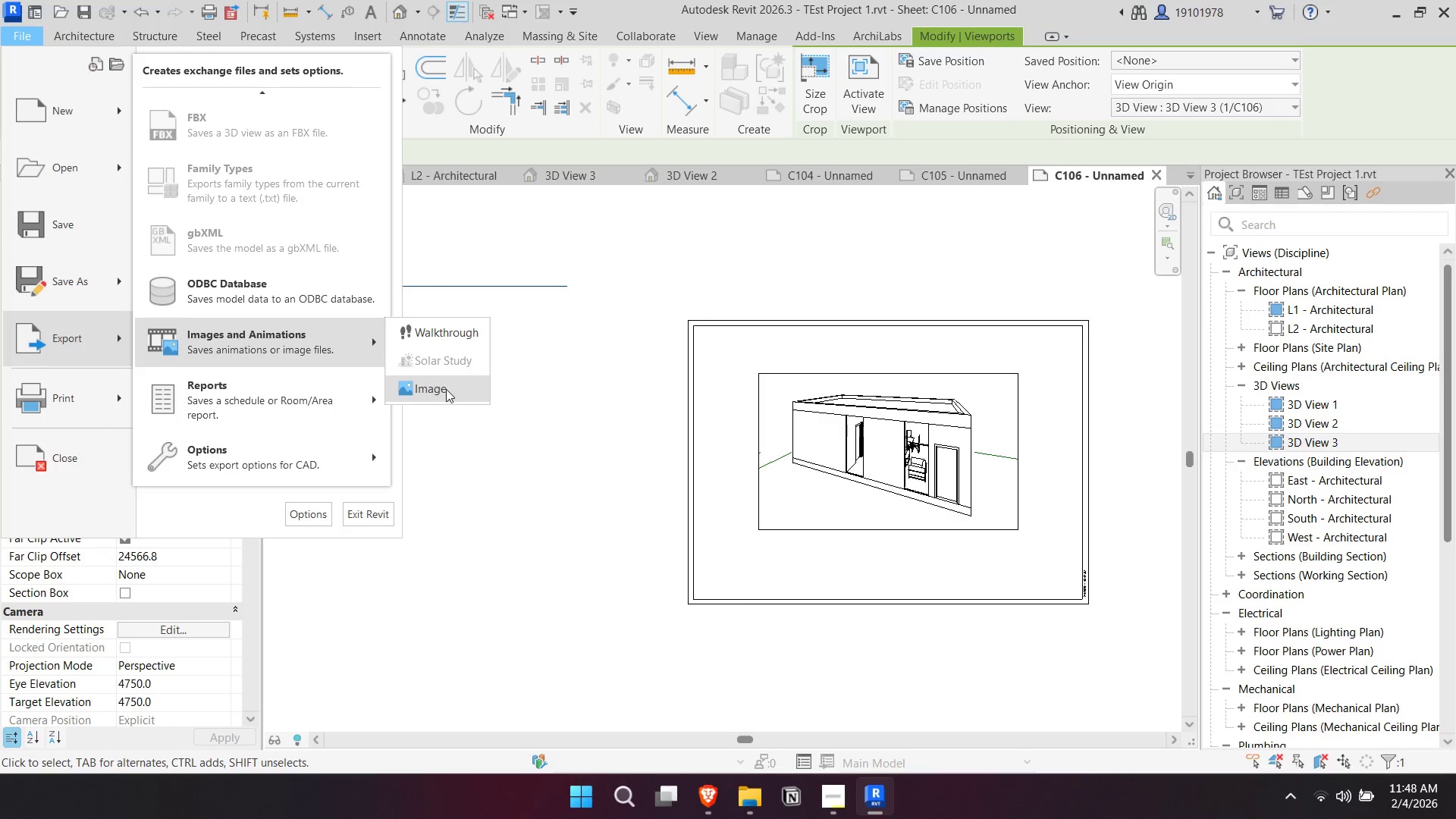 
left_click([446, 390])
 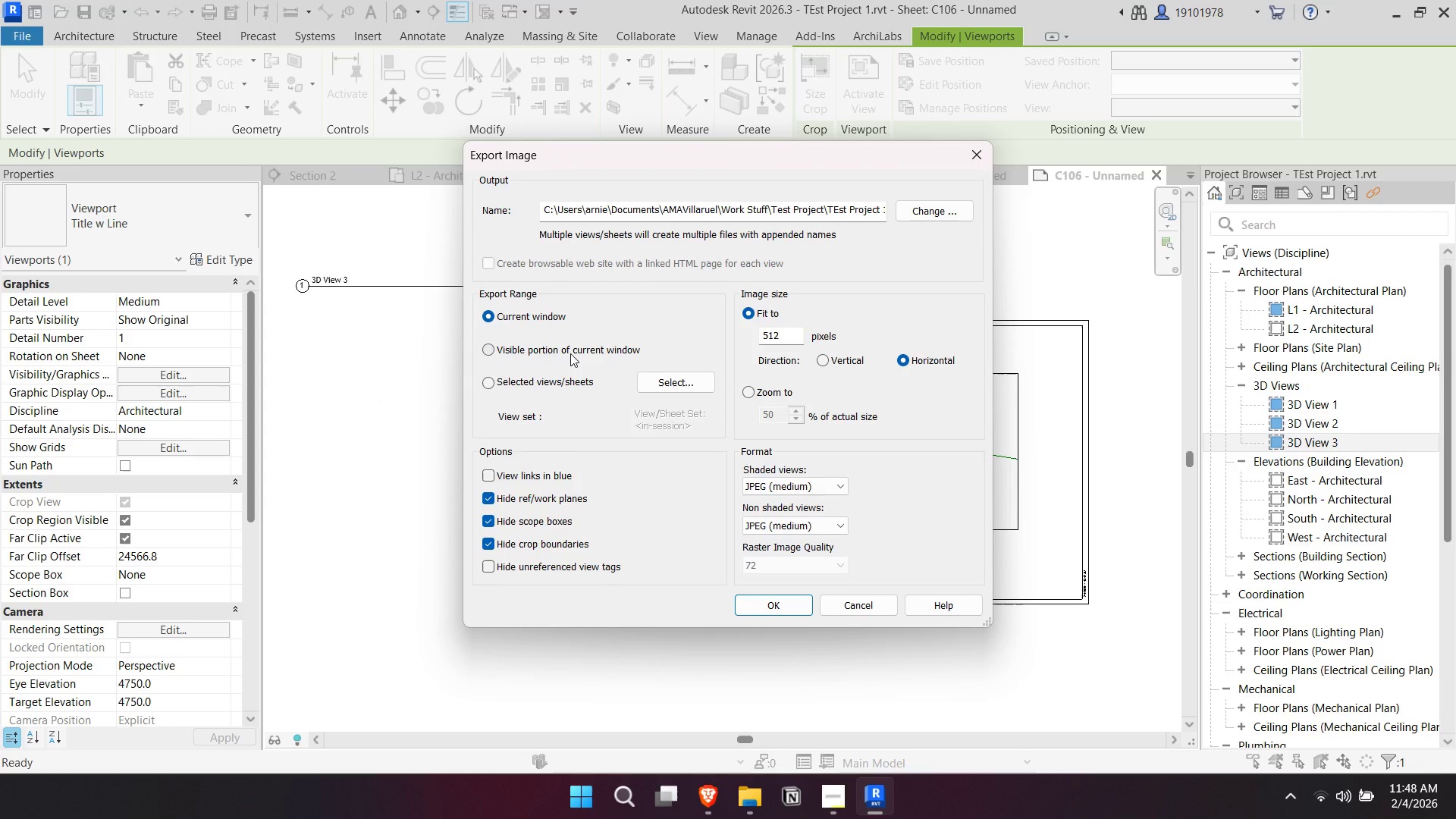 
left_click([573, 388])
 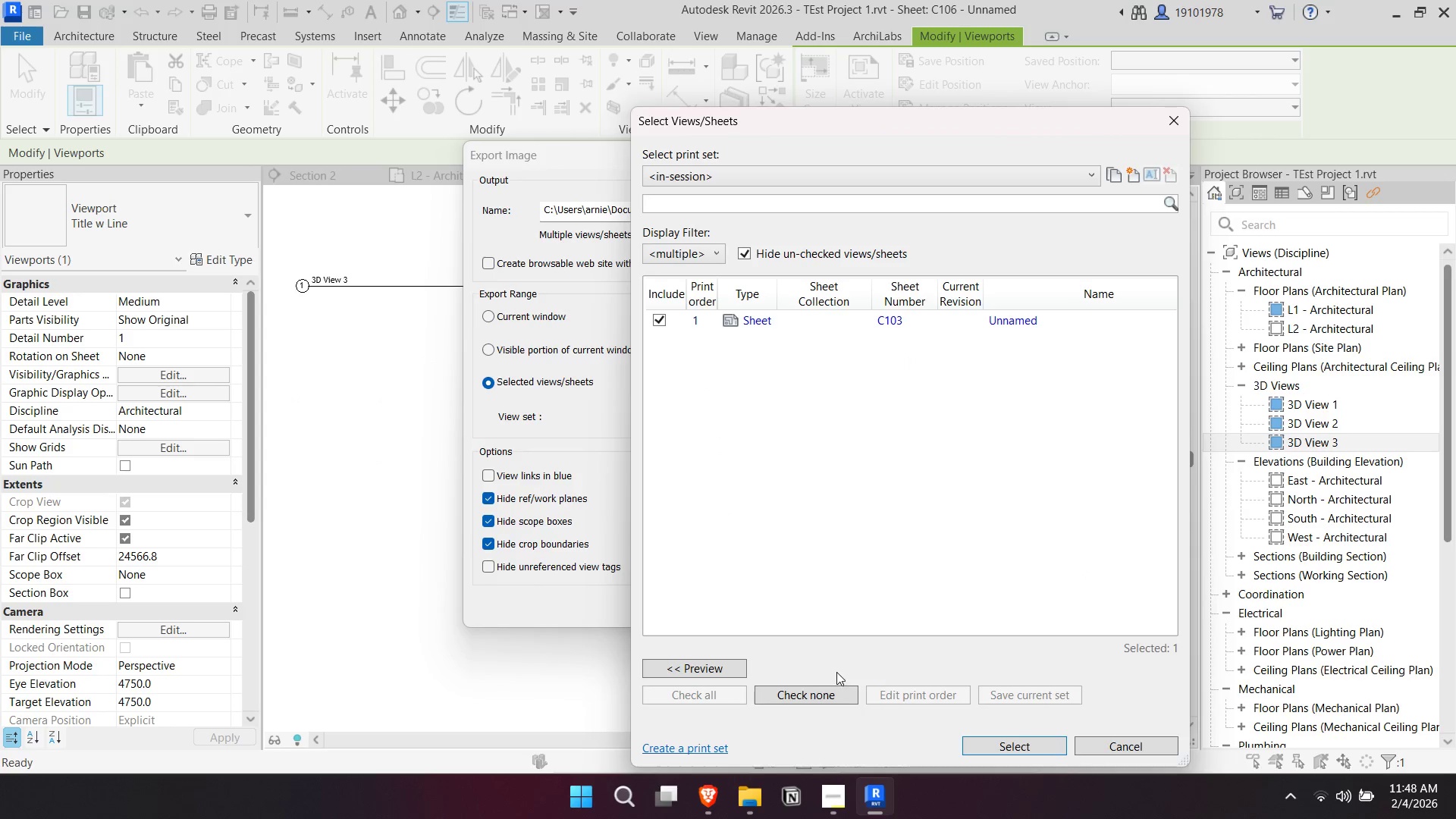 
wait(5.03)
 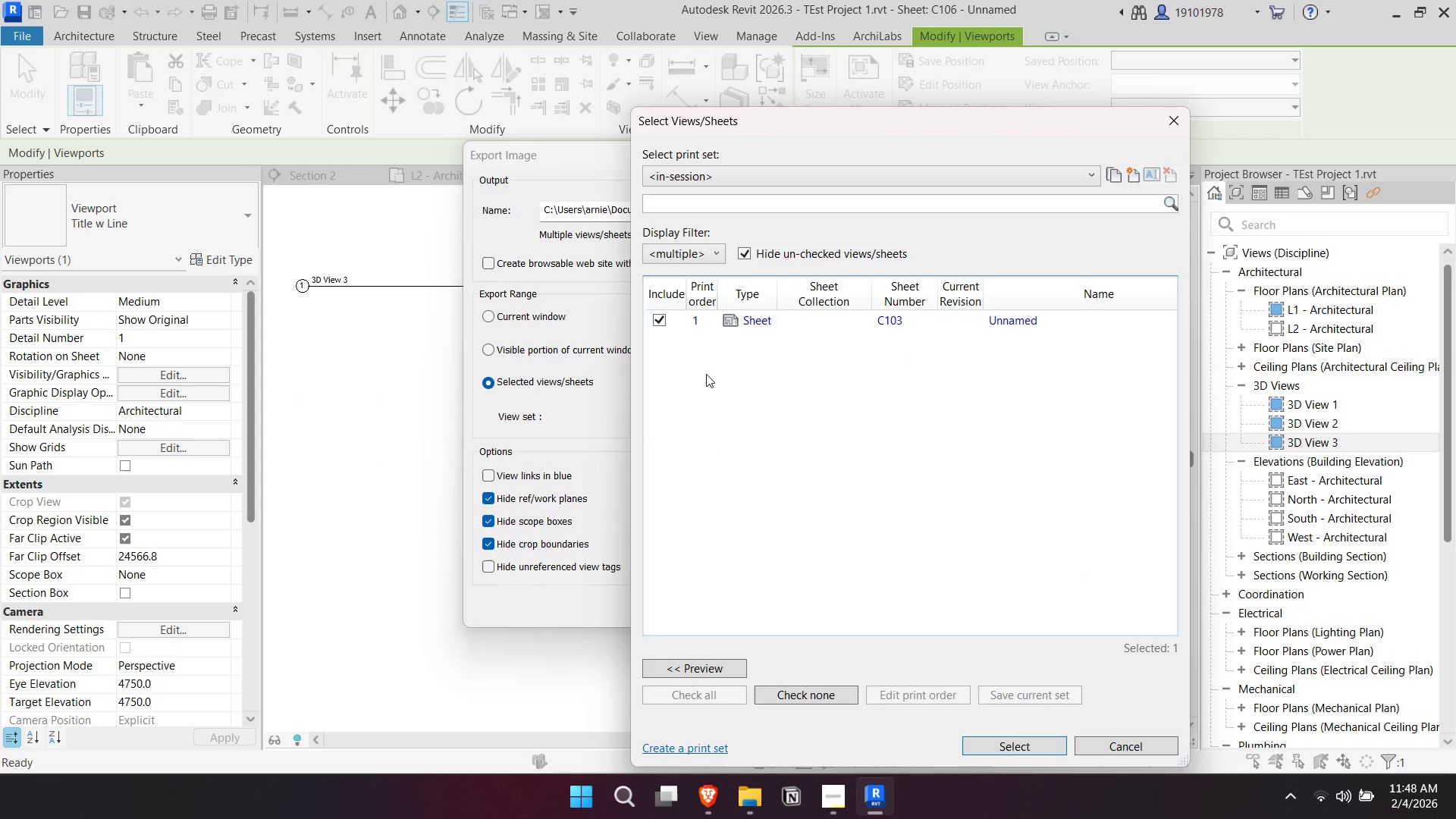 
double_click([1004, 171])
 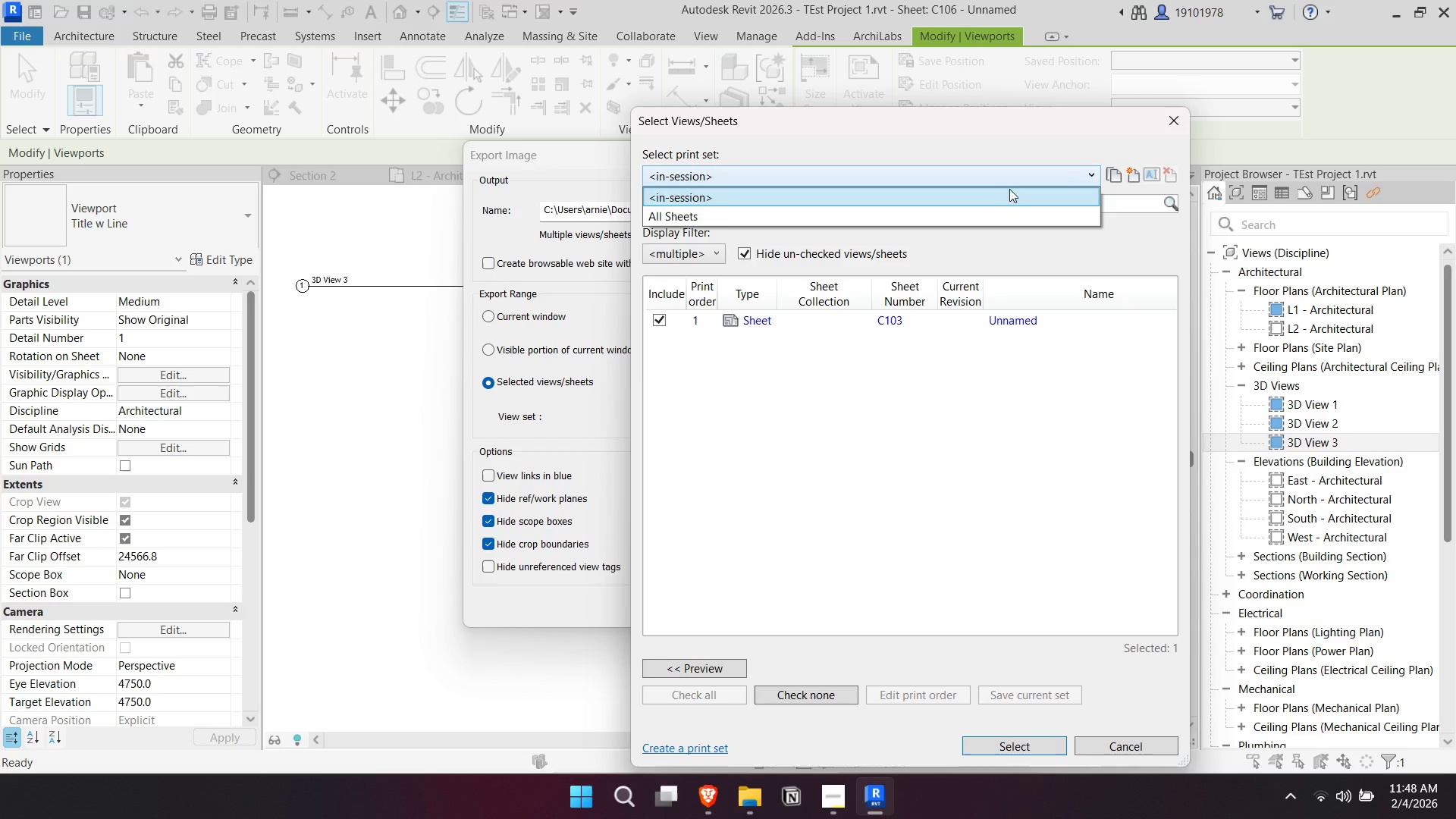 
left_click([1012, 209])
 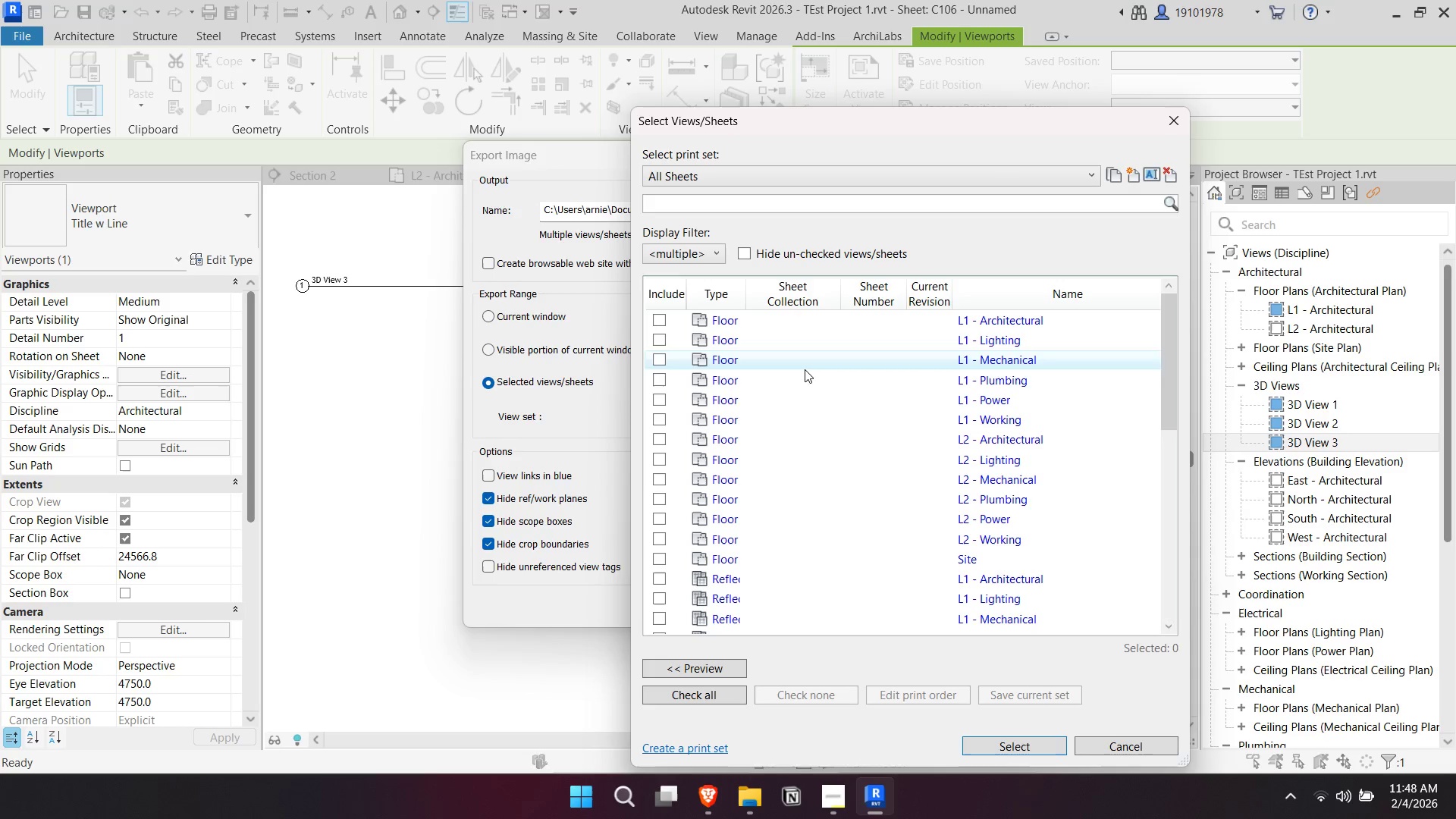 
scroll: coordinate [786, 419], scroll_direction: down, amount: 5.0
 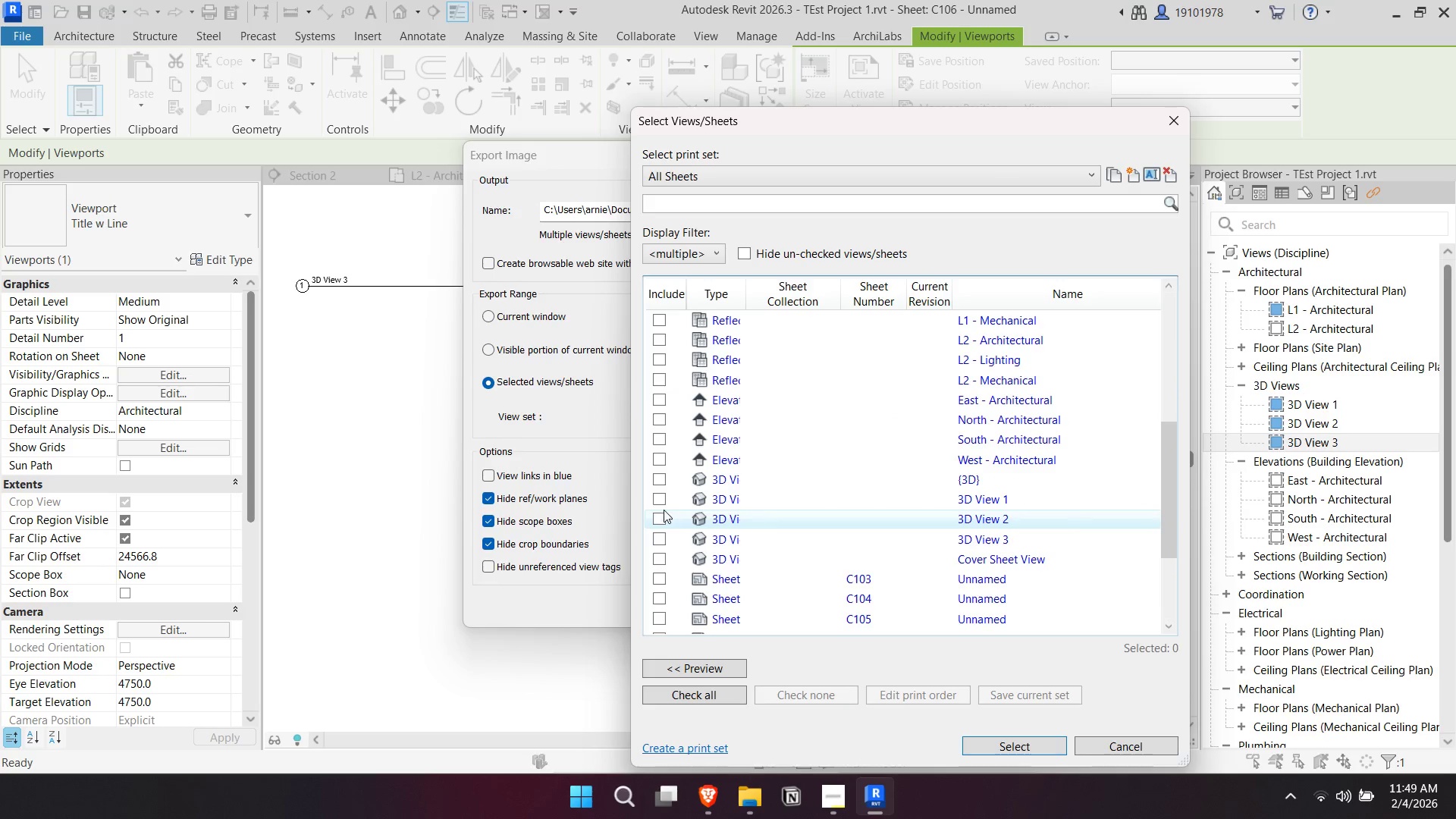 
left_click([657, 500])
 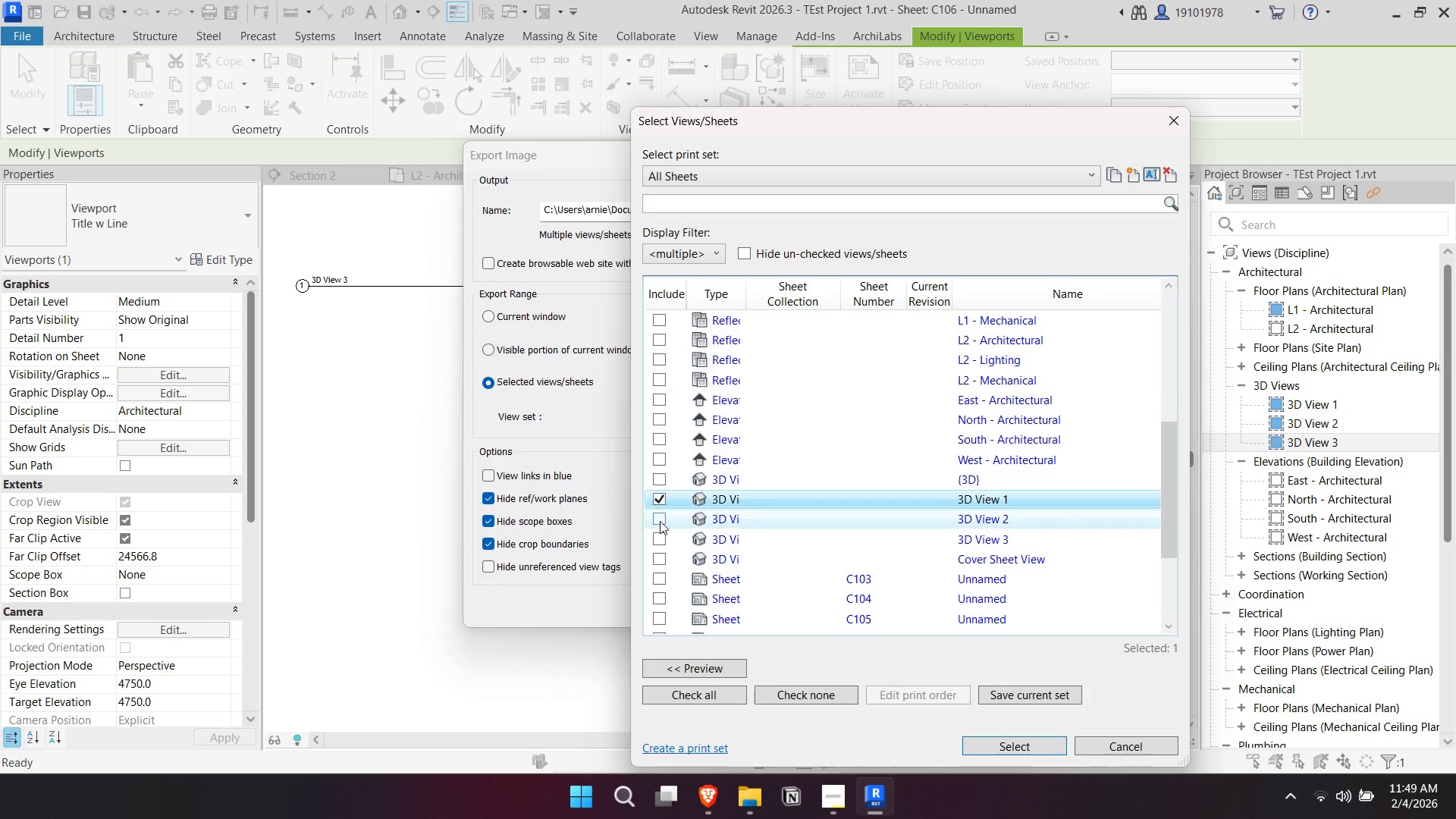 
key(Control+ControlLeft)
 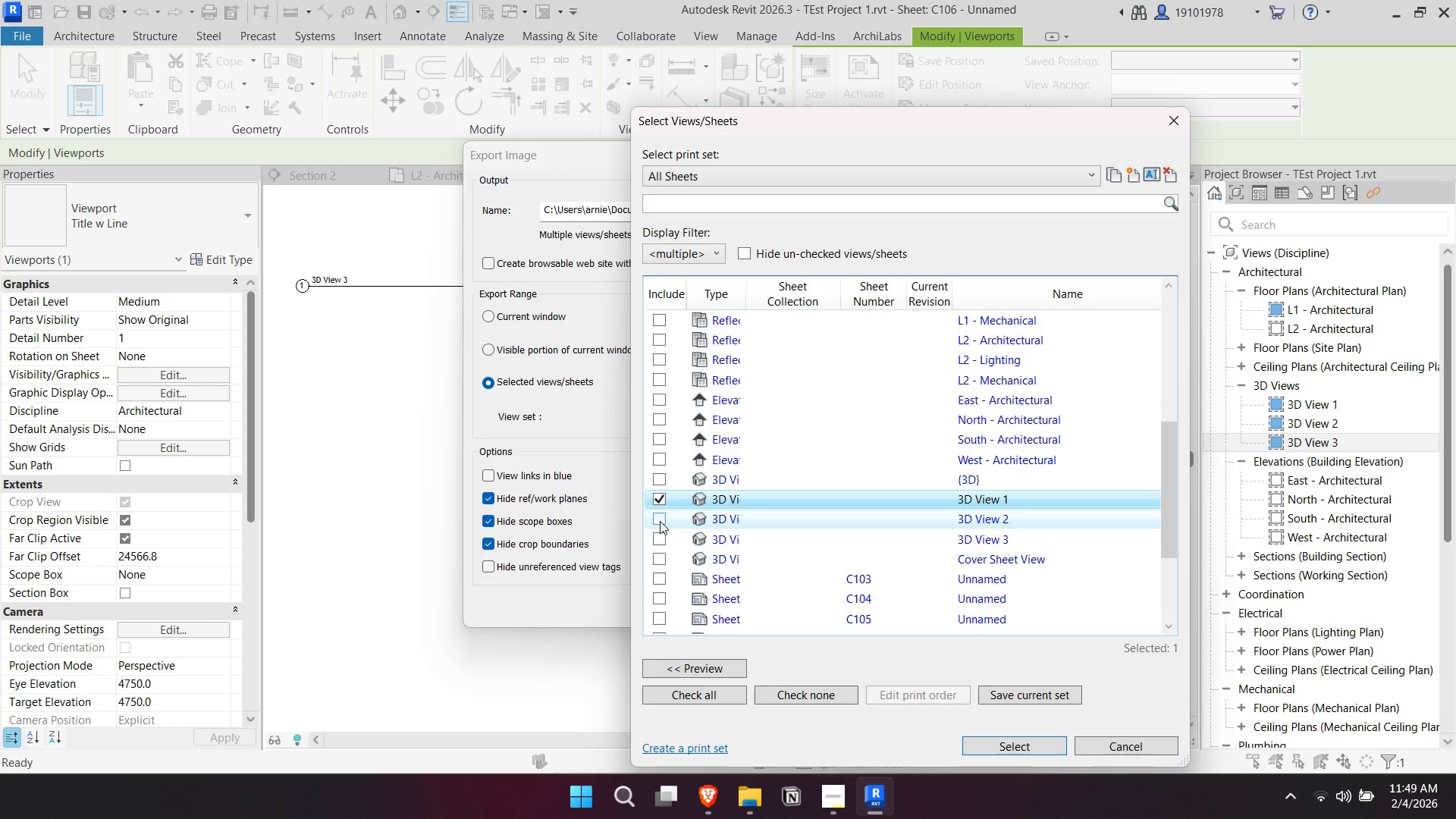 
hold_key(key=ShiftLeft, duration=1.02)
left_click([660, 521])
 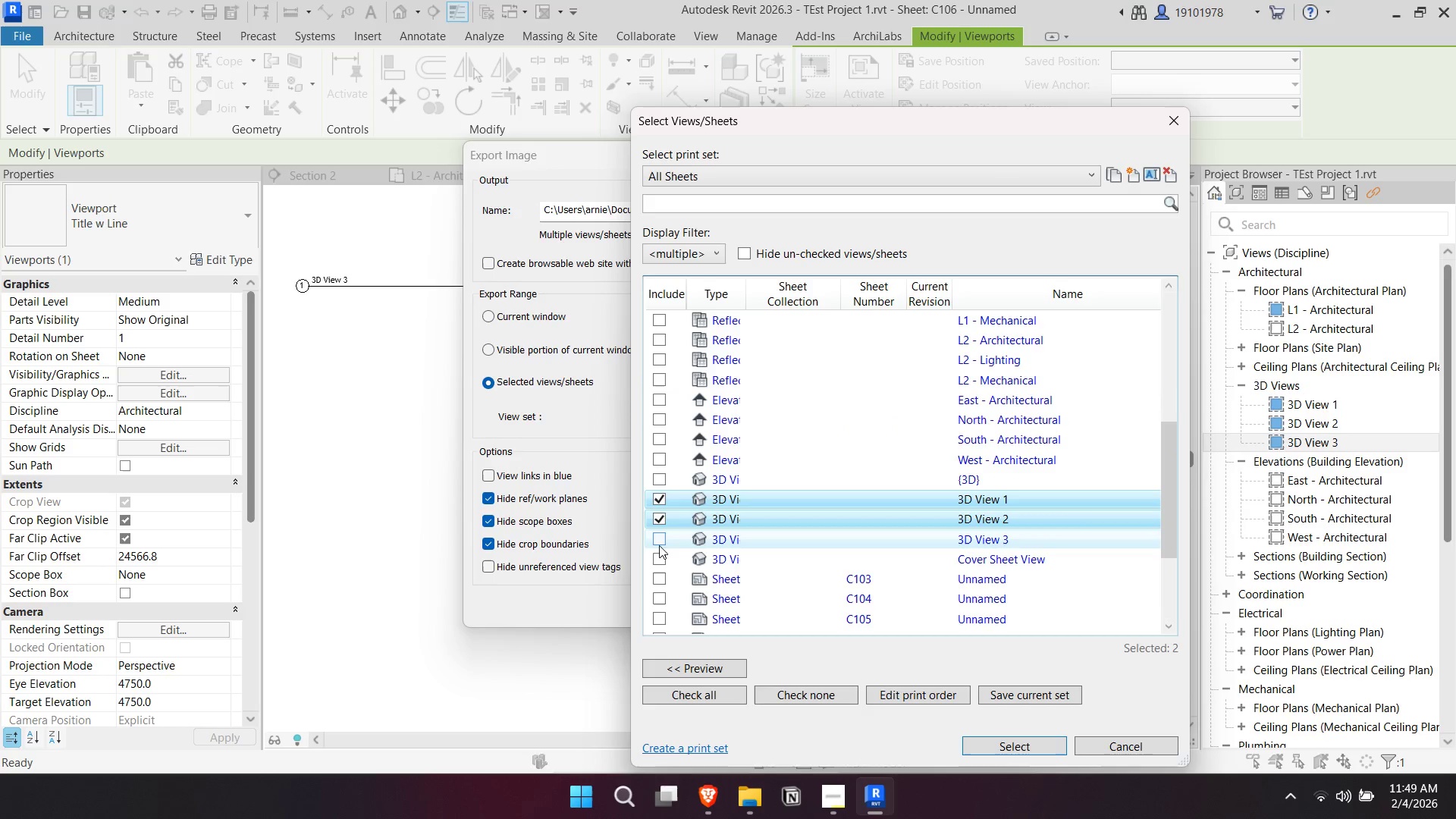 
left_click([659, 541])
 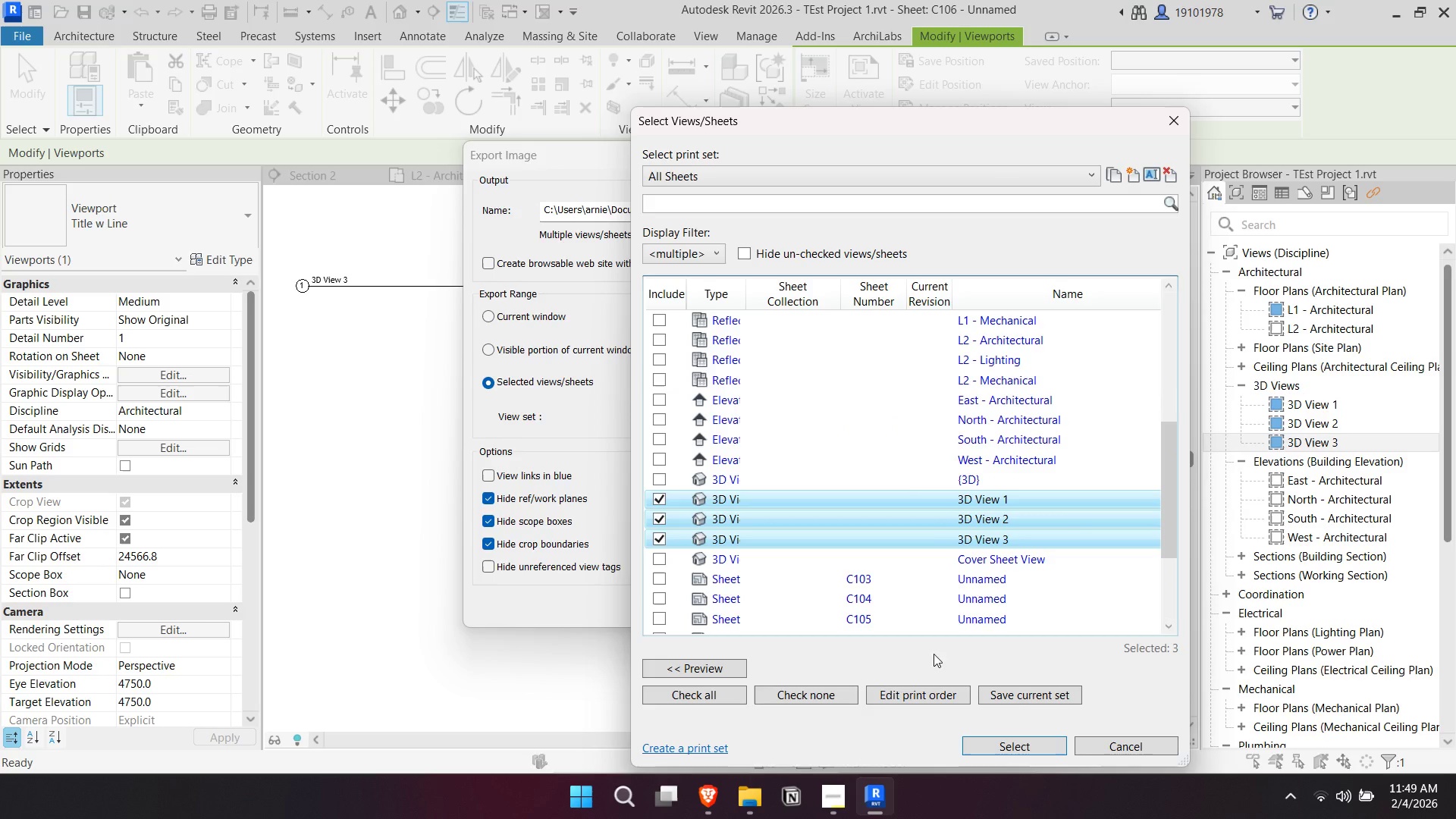 
left_click([1050, 751])
 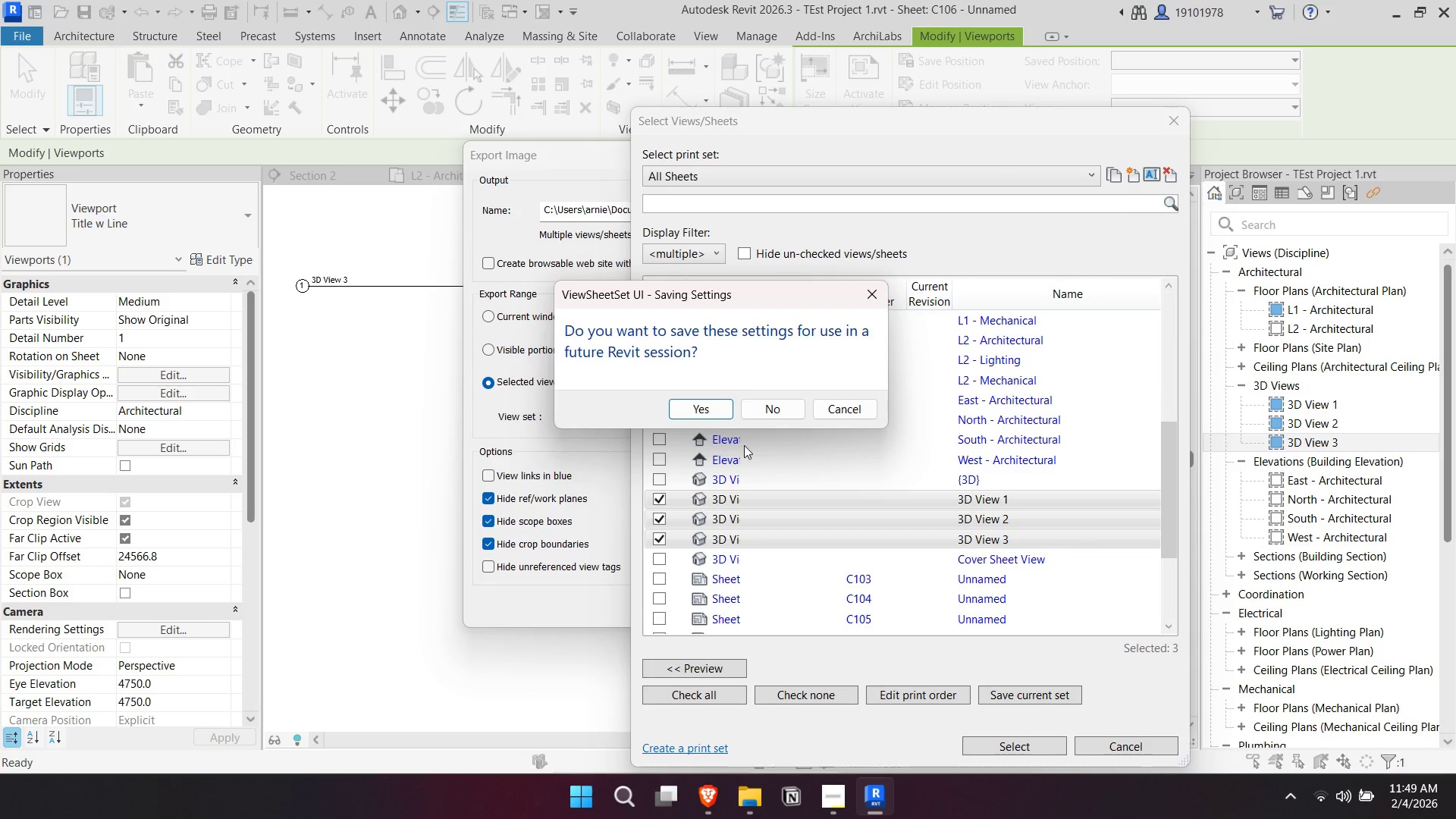 
left_click([780, 408])
 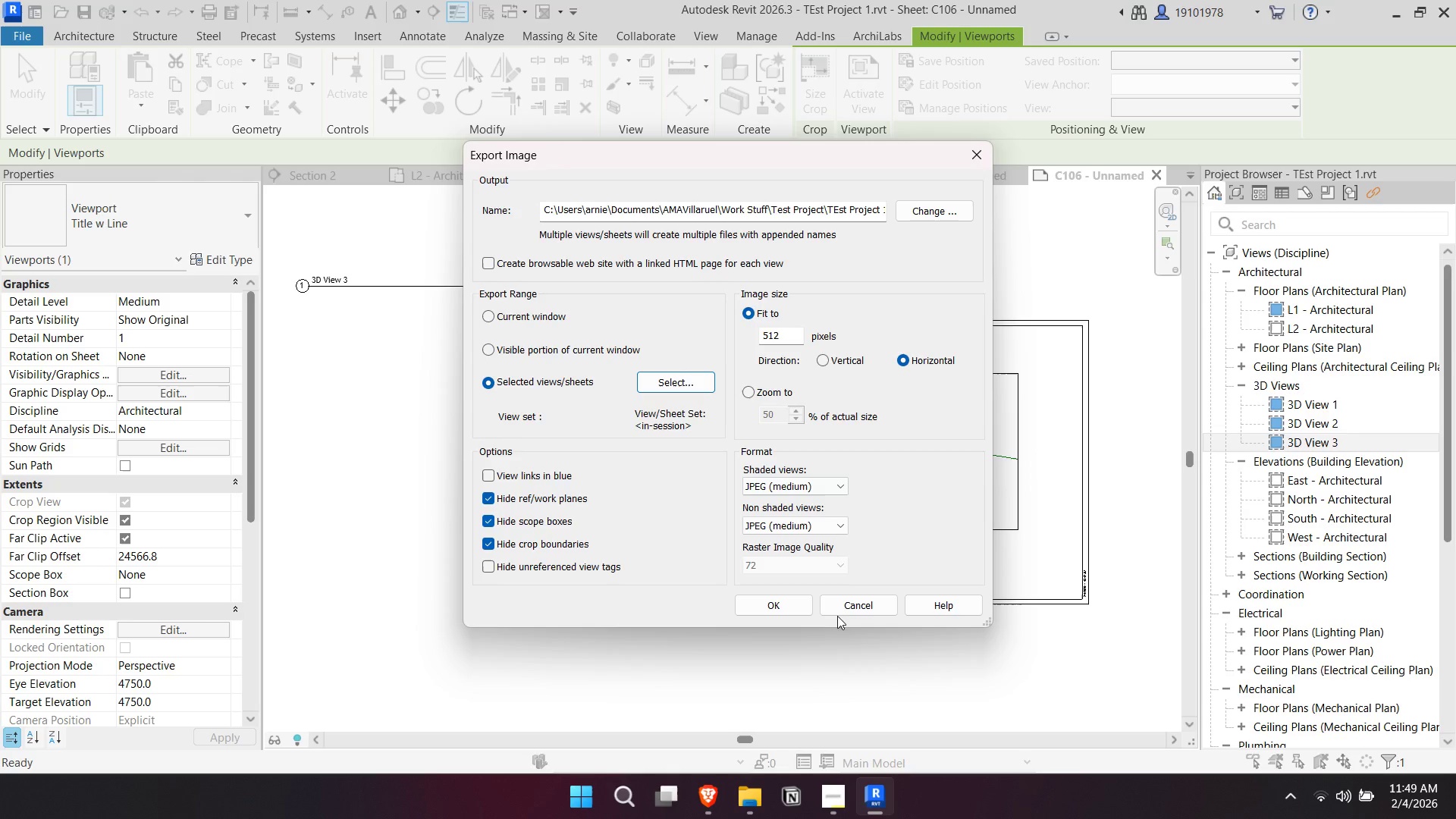 
left_click([803, 610])
 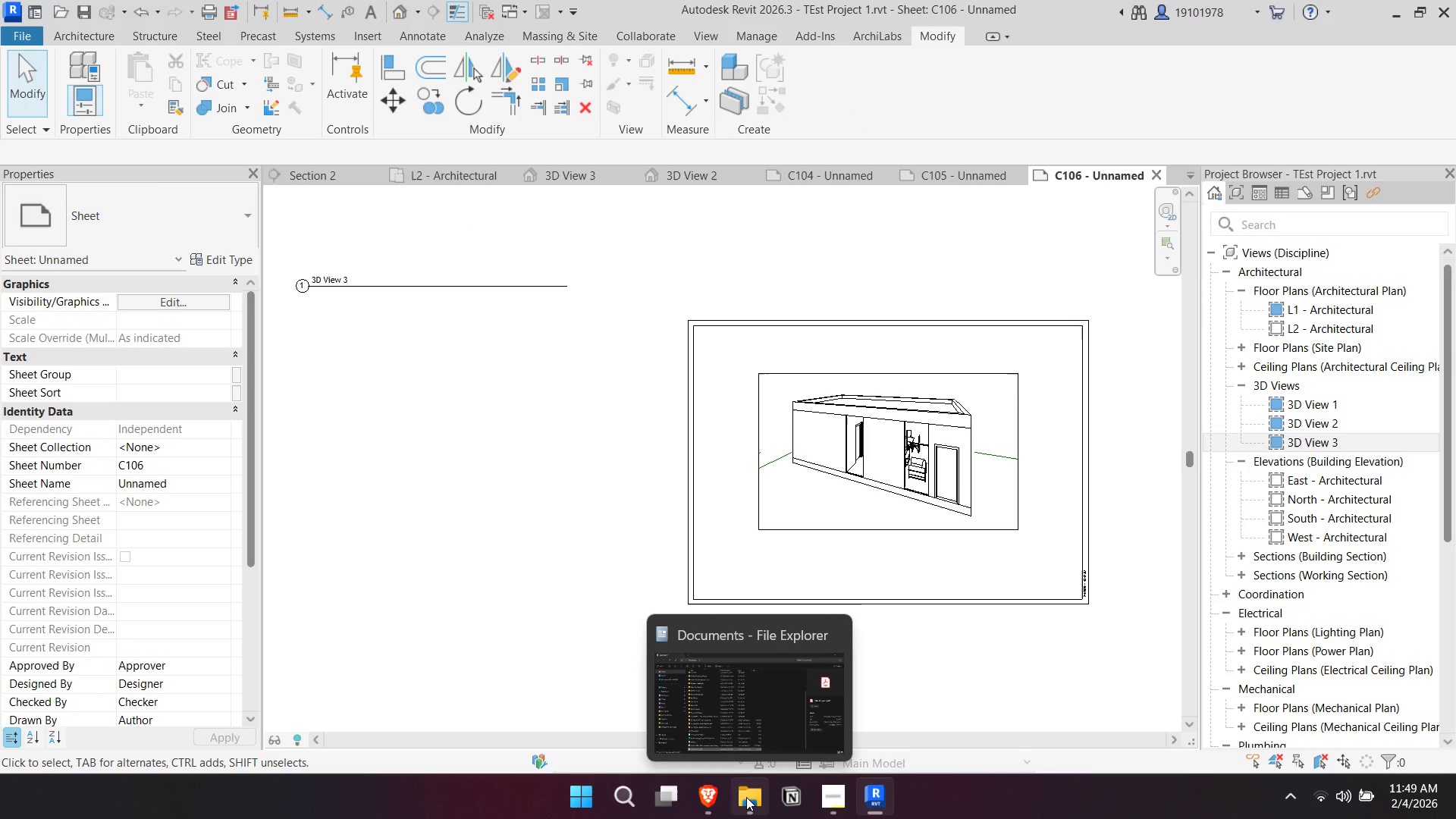 
left_click([746, 797])
 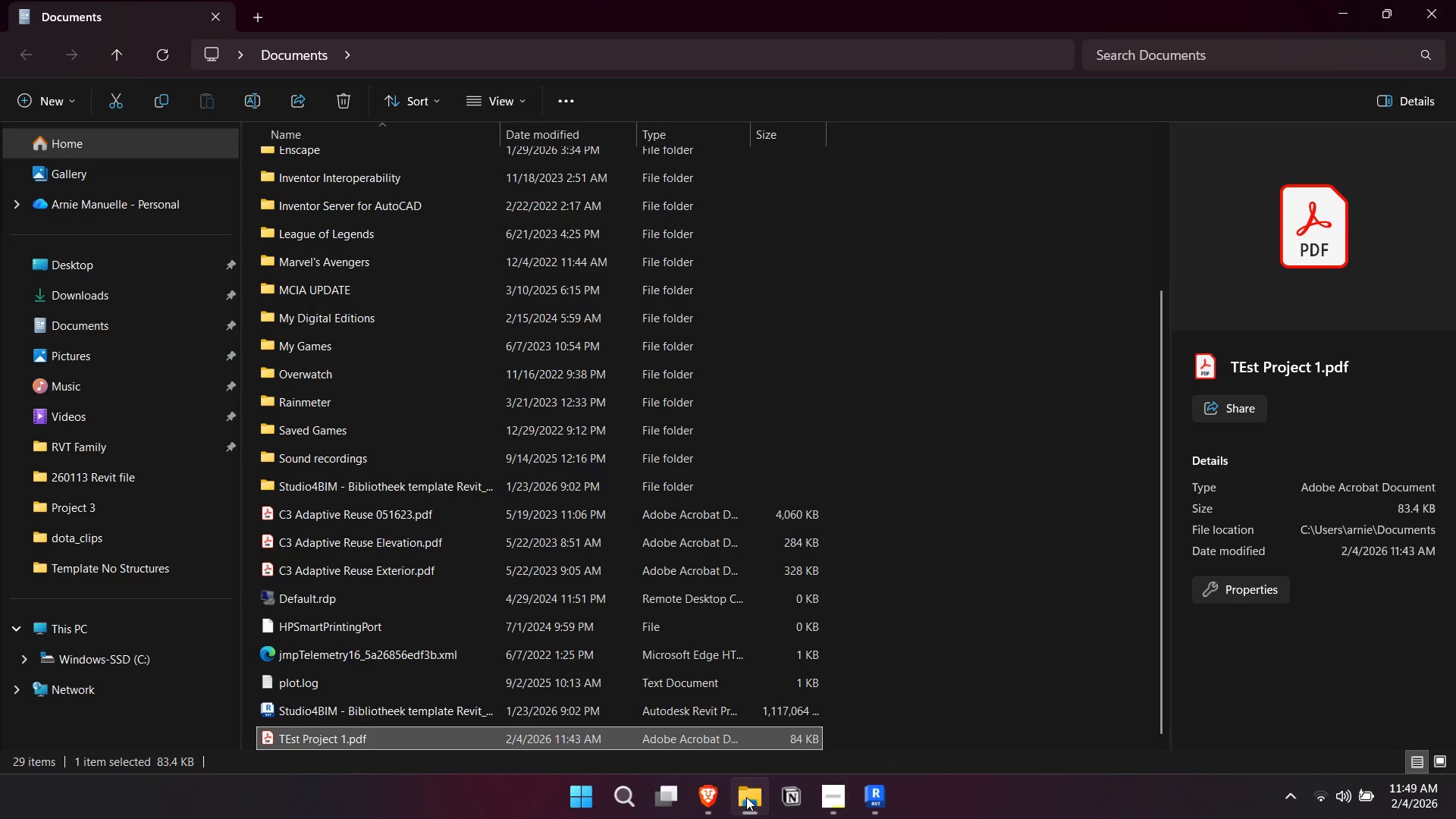 
scroll: coordinate [767, 648], scroll_direction: down, amount: 9.0
 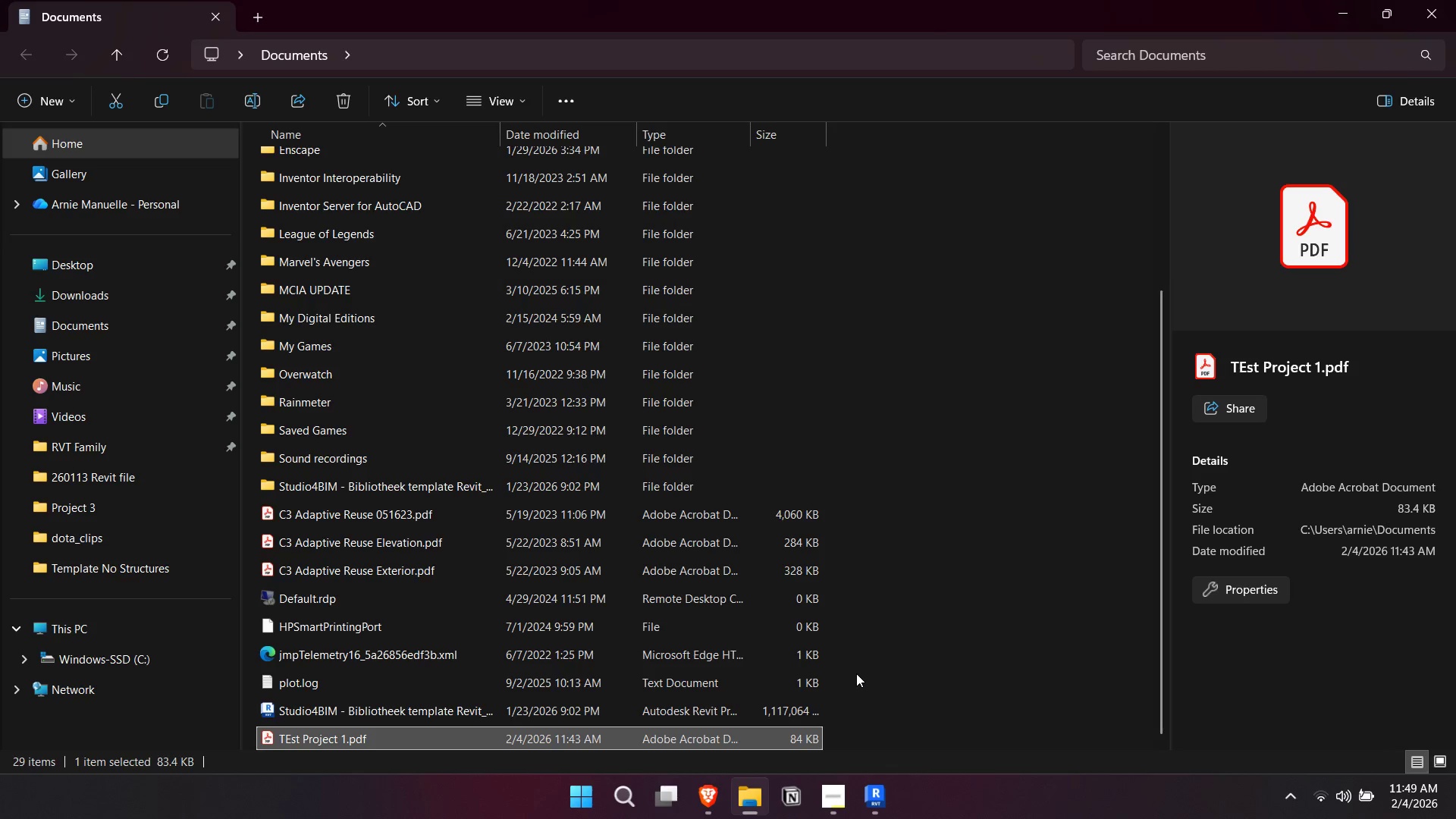 
left_click([754, 800])
 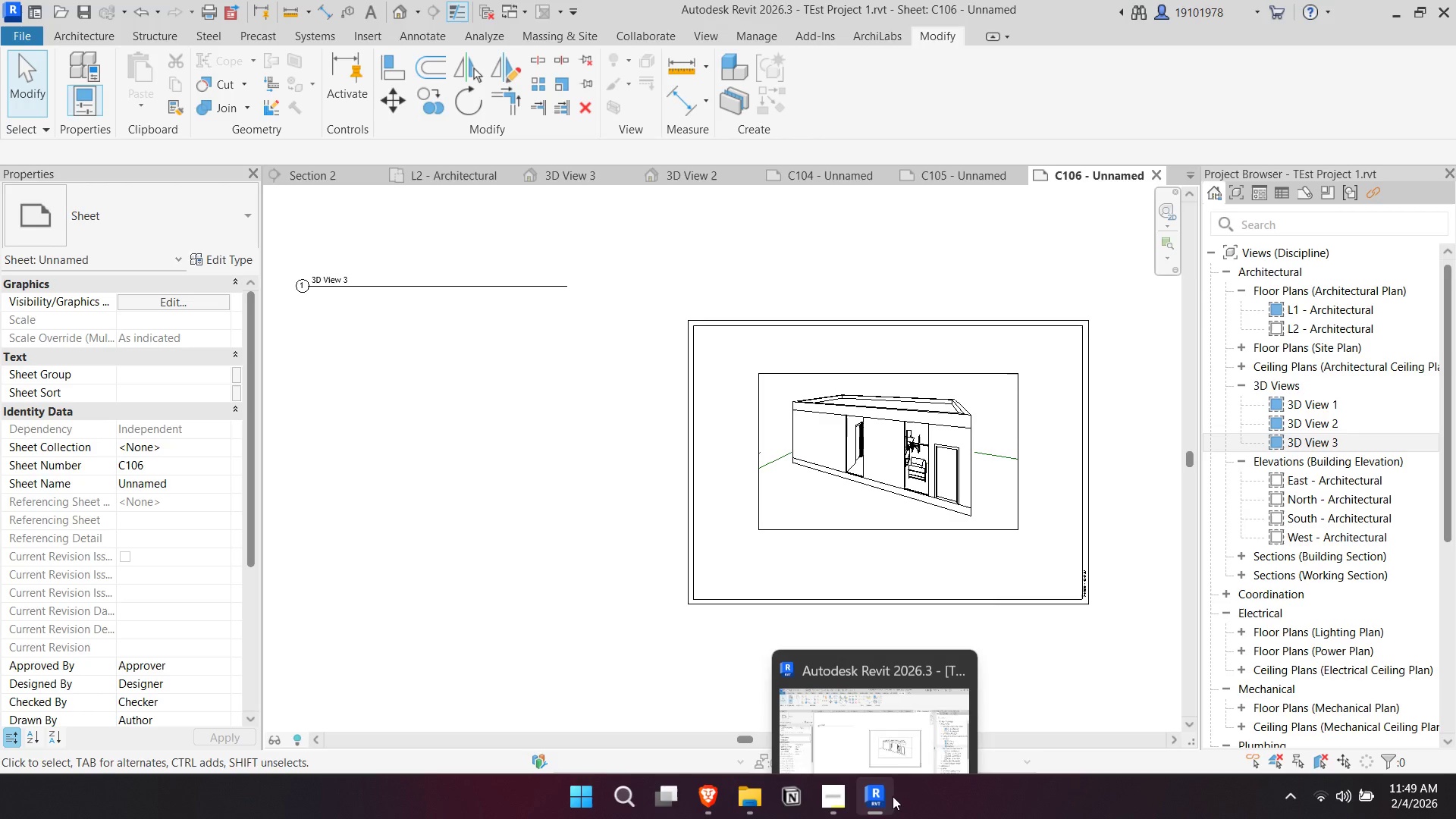 